 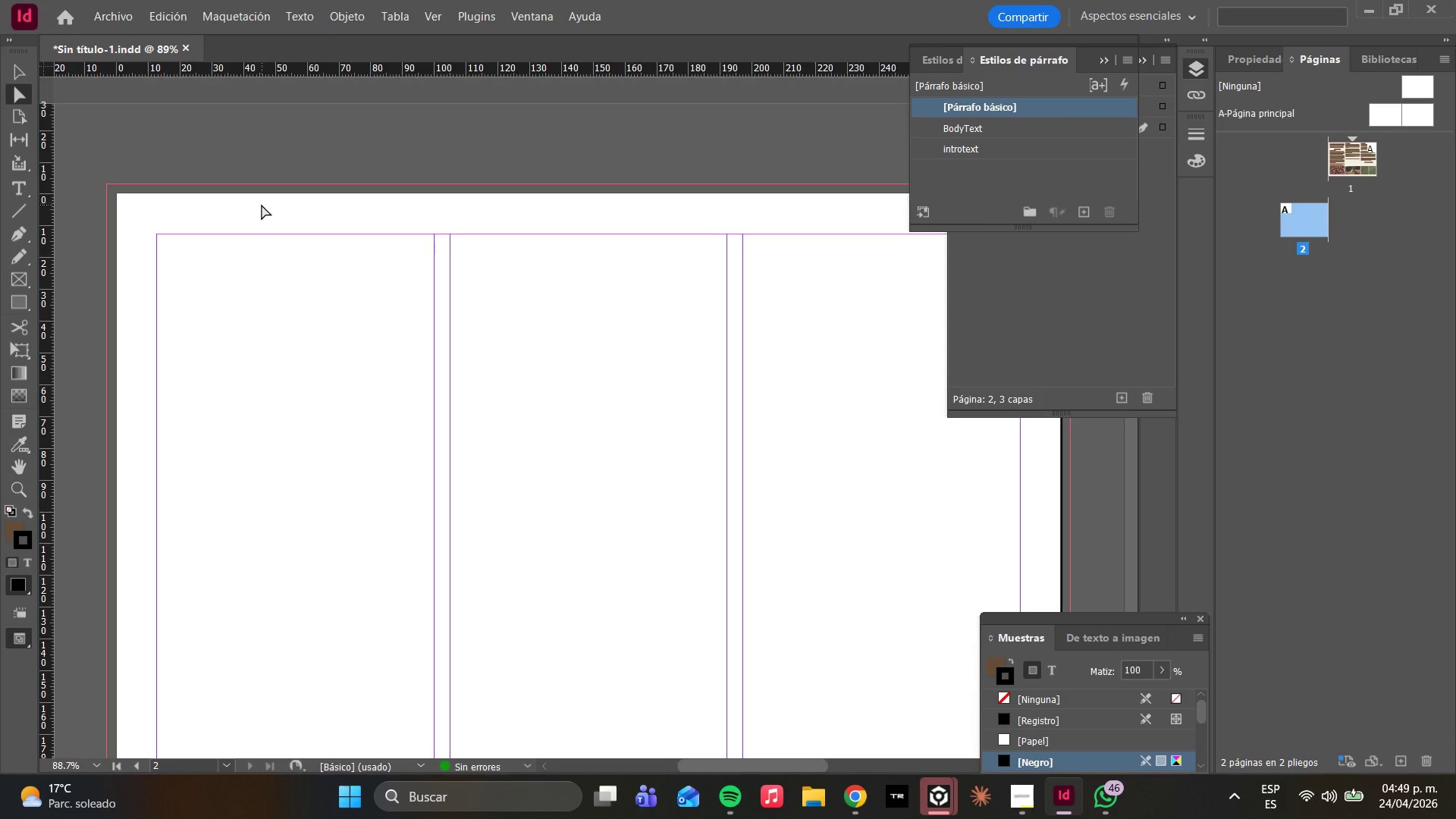 
scroll: coordinate [297, 257], scroll_direction: down, amount: 1.0
 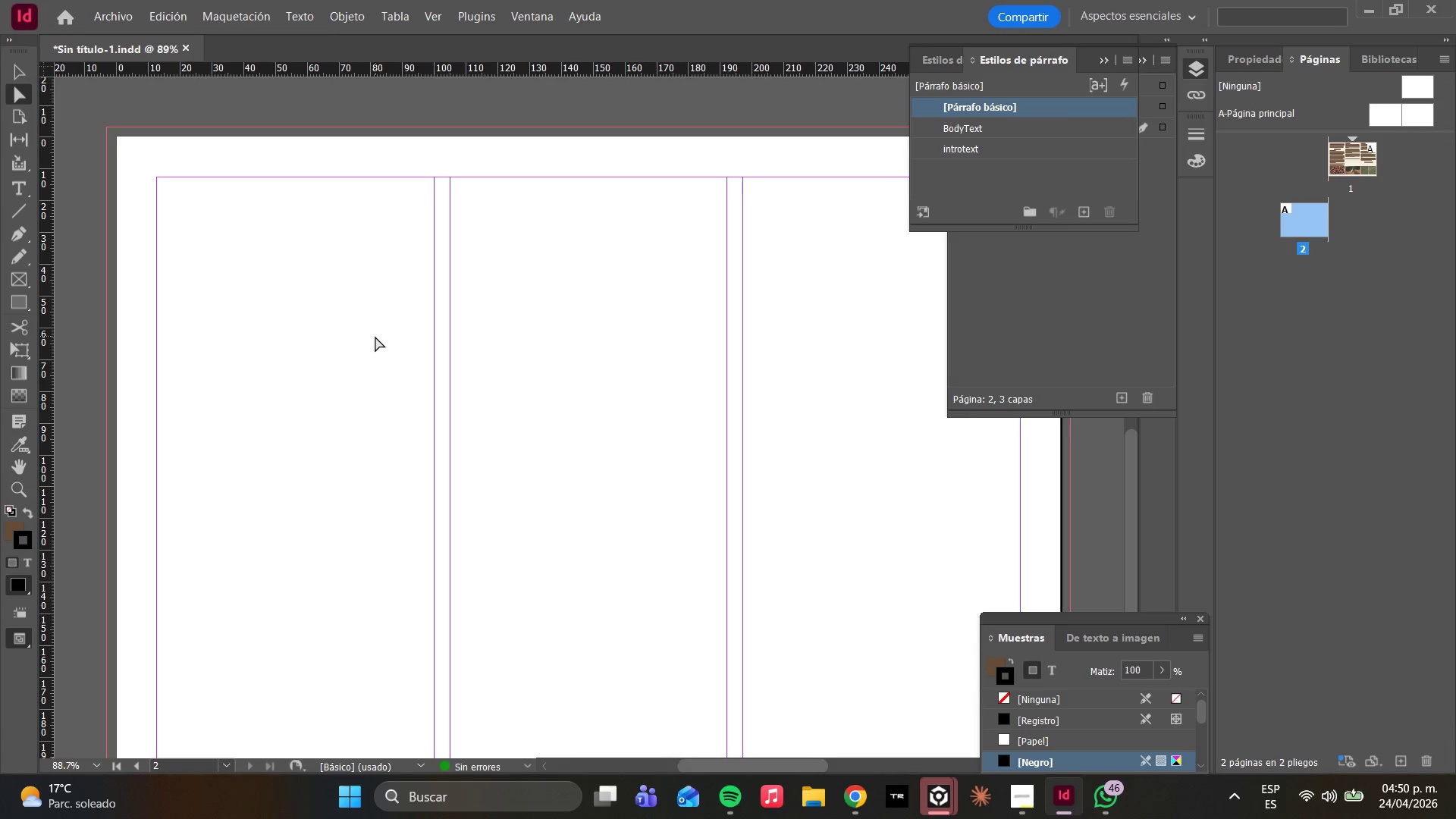 
wait(18.75)
 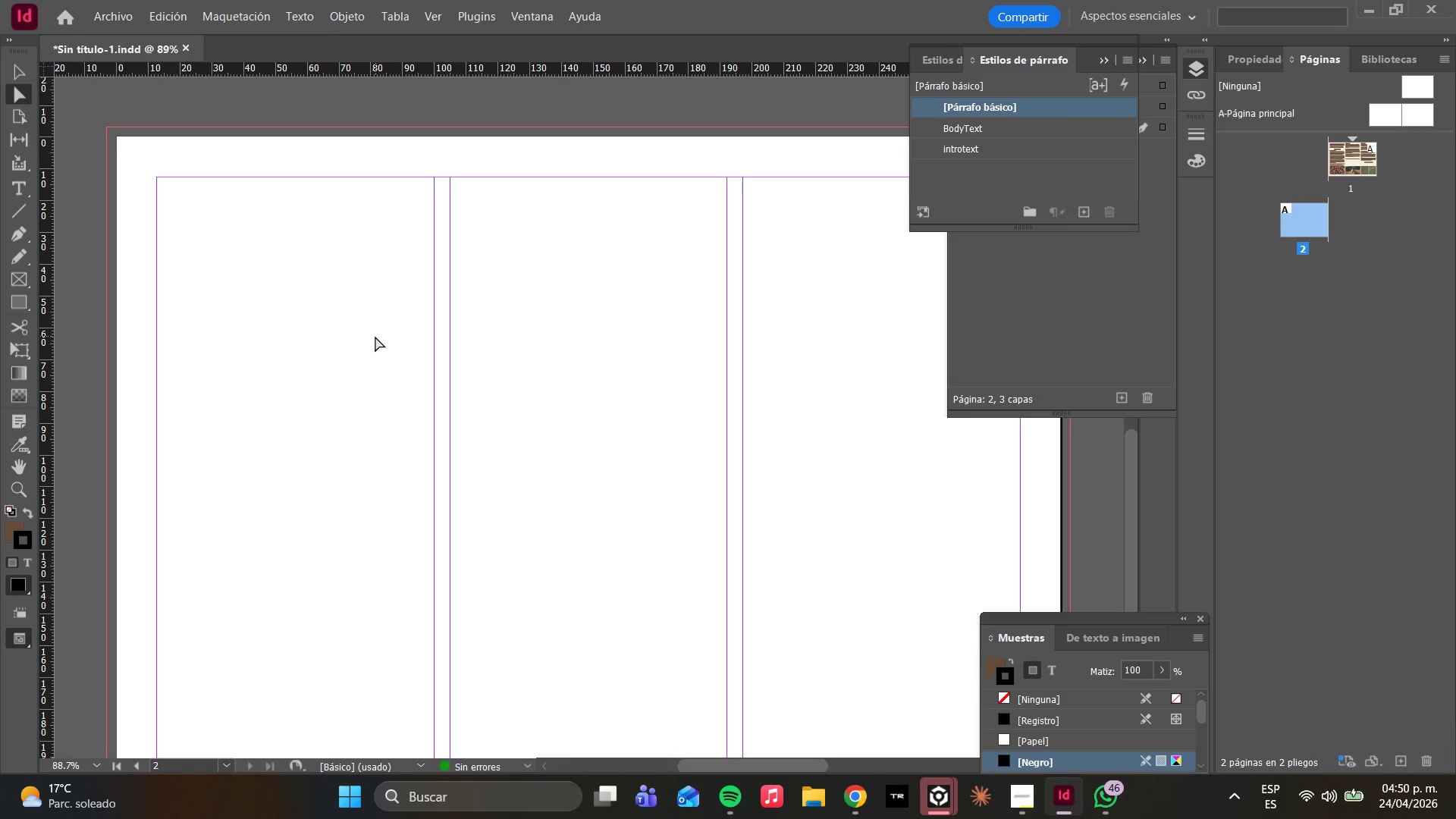 
key(Alt+AltLeft)
 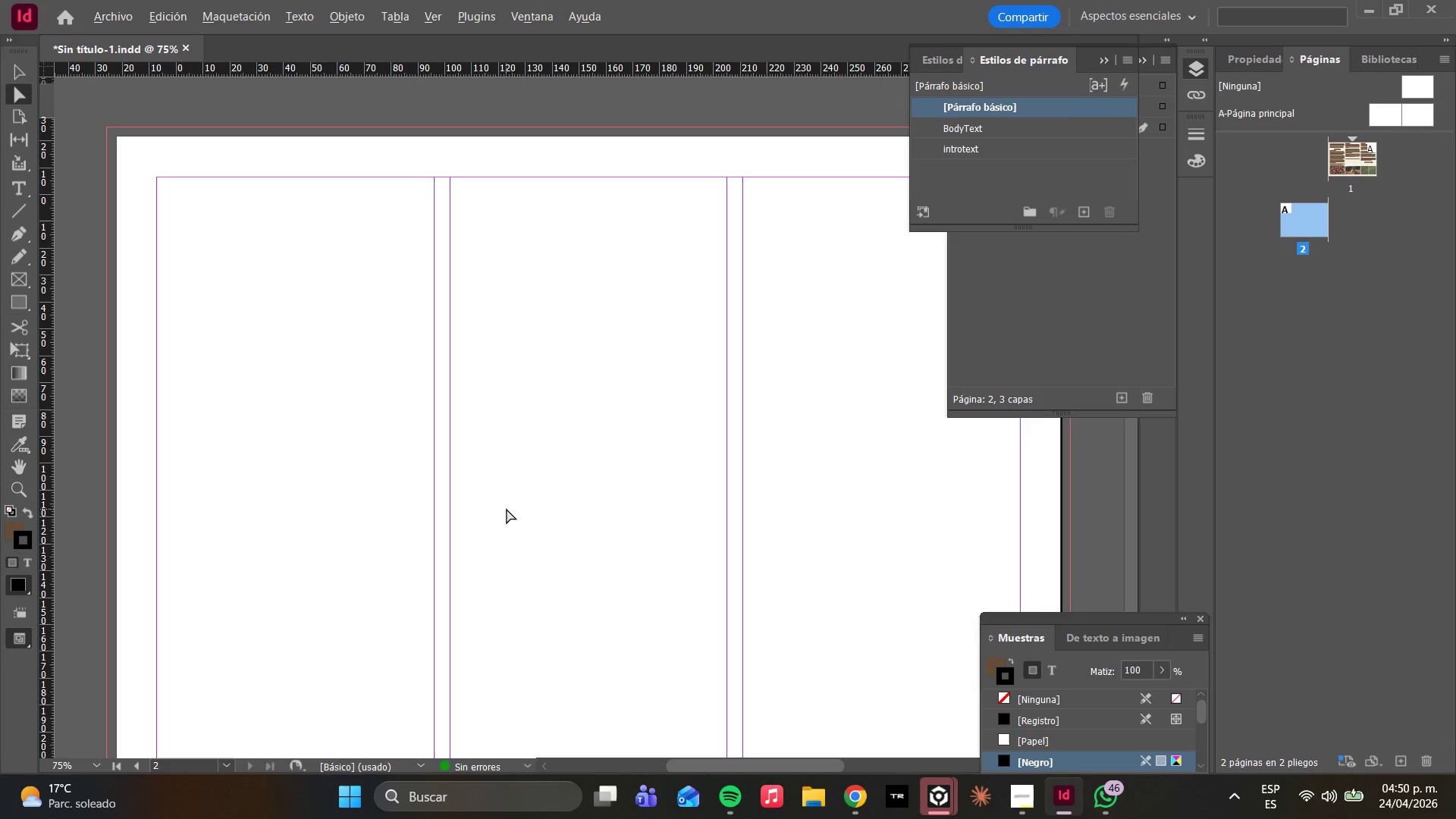 
scroll: coordinate [507, 509], scroll_direction: down, amount: 2.0
 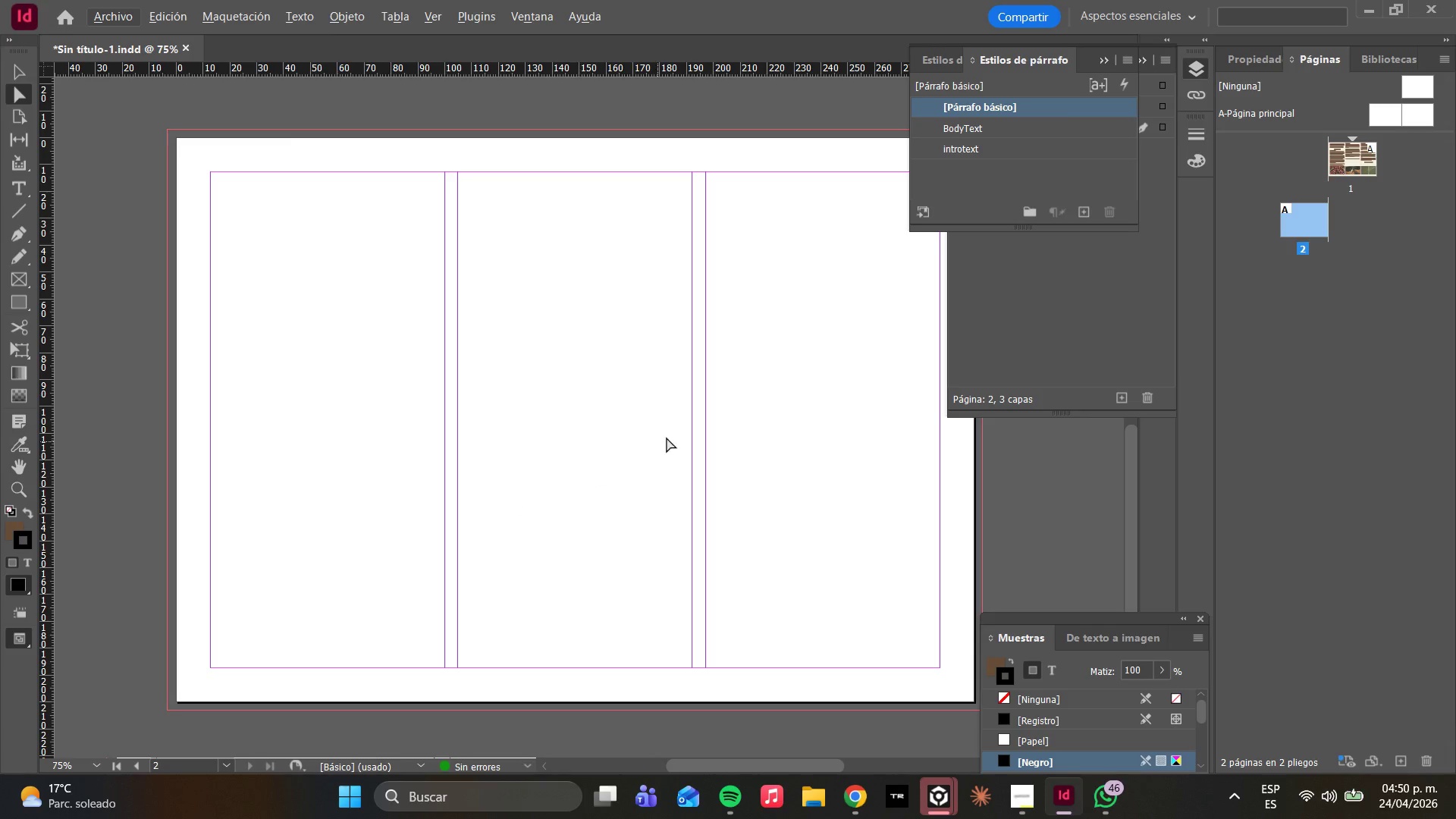 
scroll: coordinate [680, 524], scroll_direction: up, amount: 17.0
 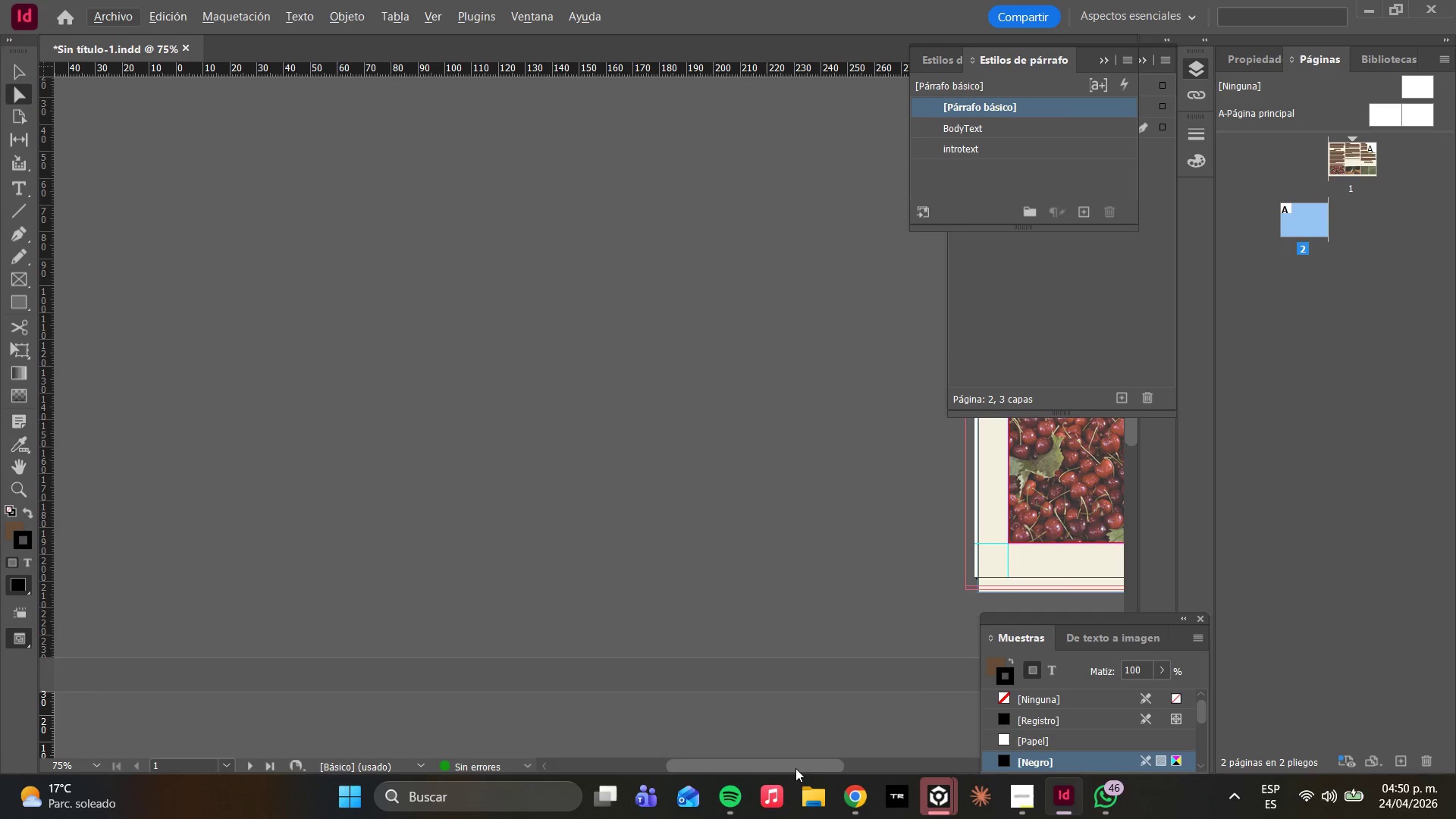 
left_click_drag(start_coordinate=[793, 767], to_coordinate=[922, 745])
 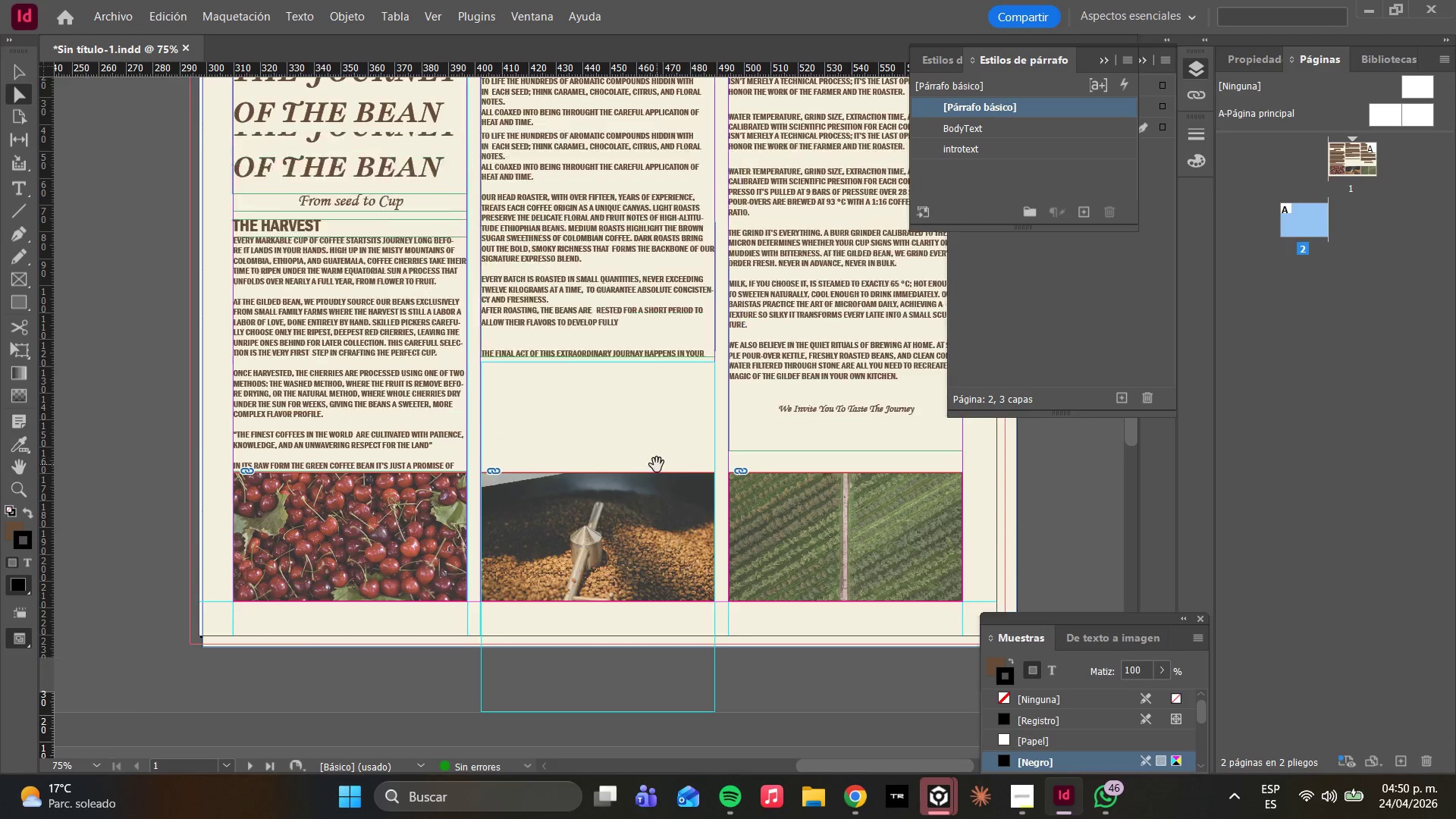 
scroll: coordinate [657, 465], scroll_direction: up, amount: 2.0
 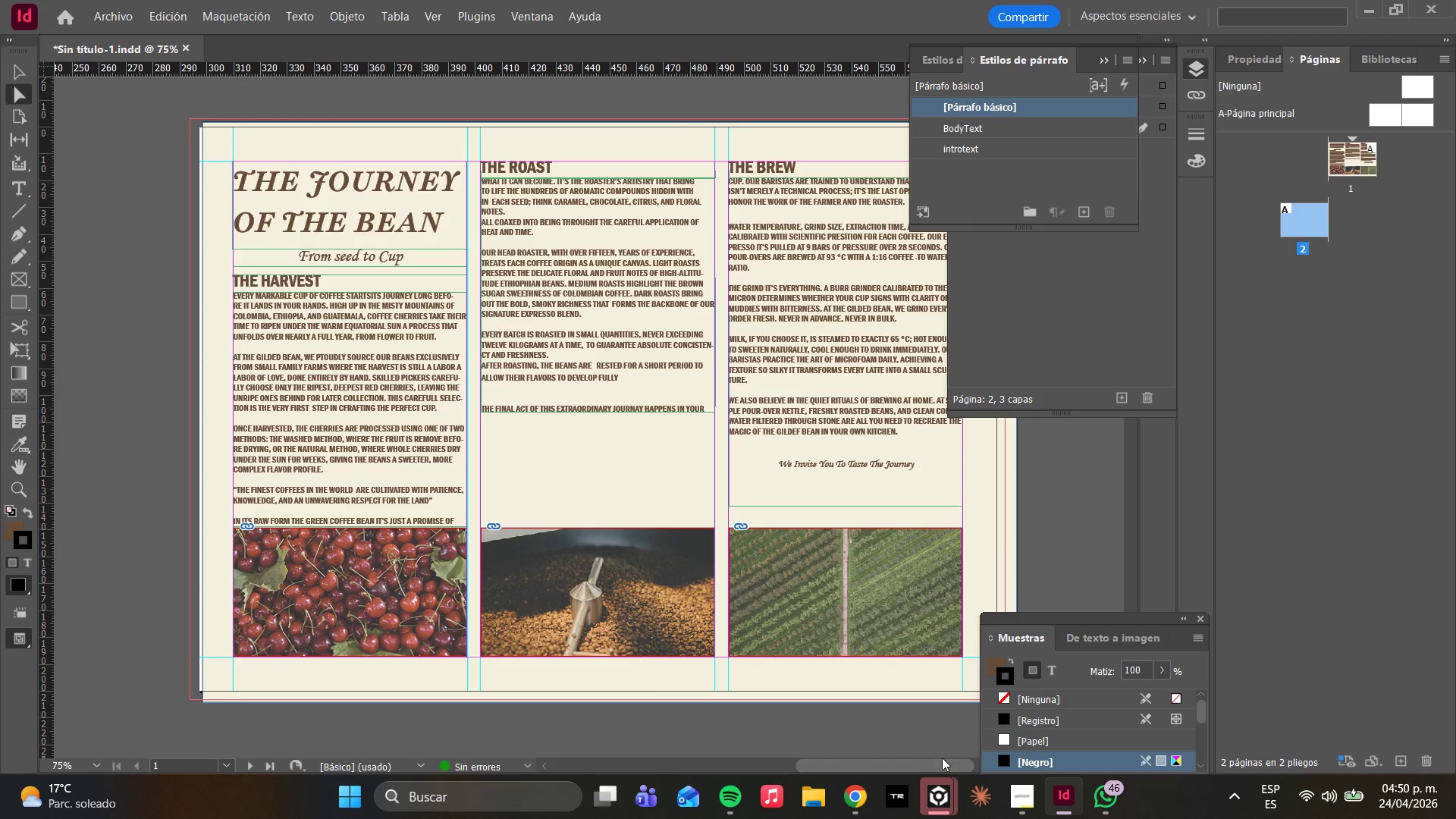 
left_click_drag(start_coordinate=[943, 763], to_coordinate=[964, 759])
 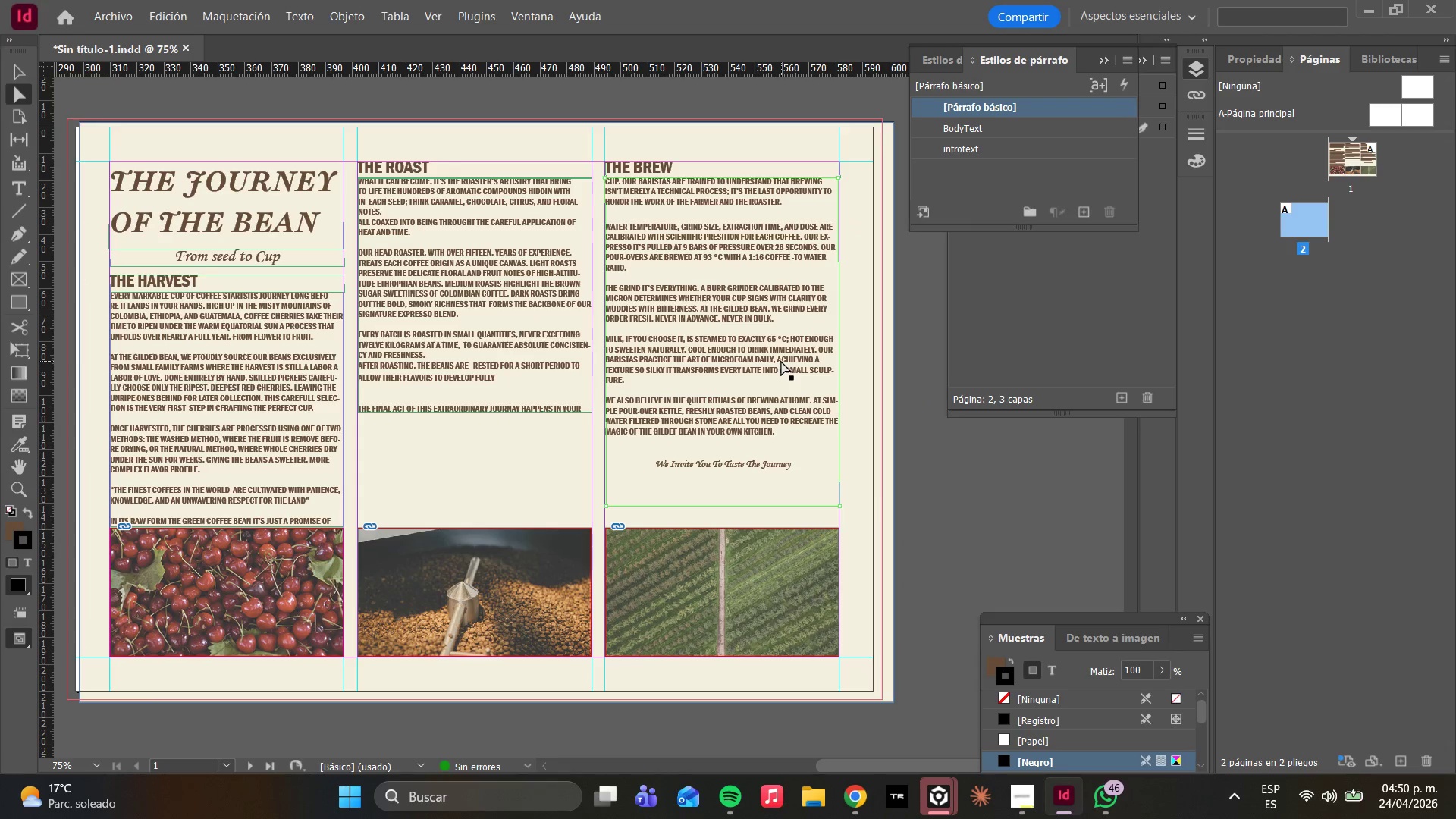 
key(W)
 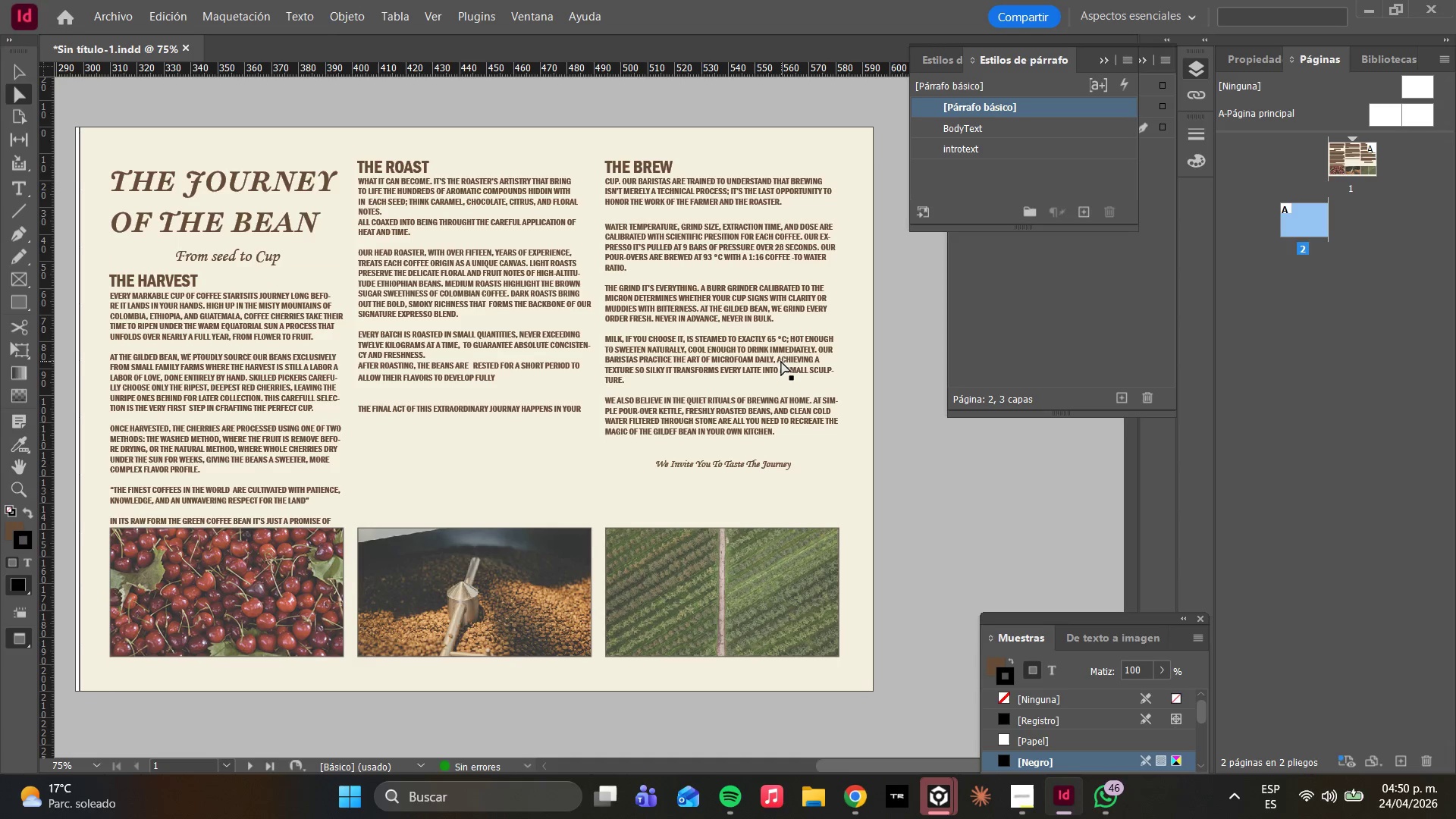 
wait(8.66)
 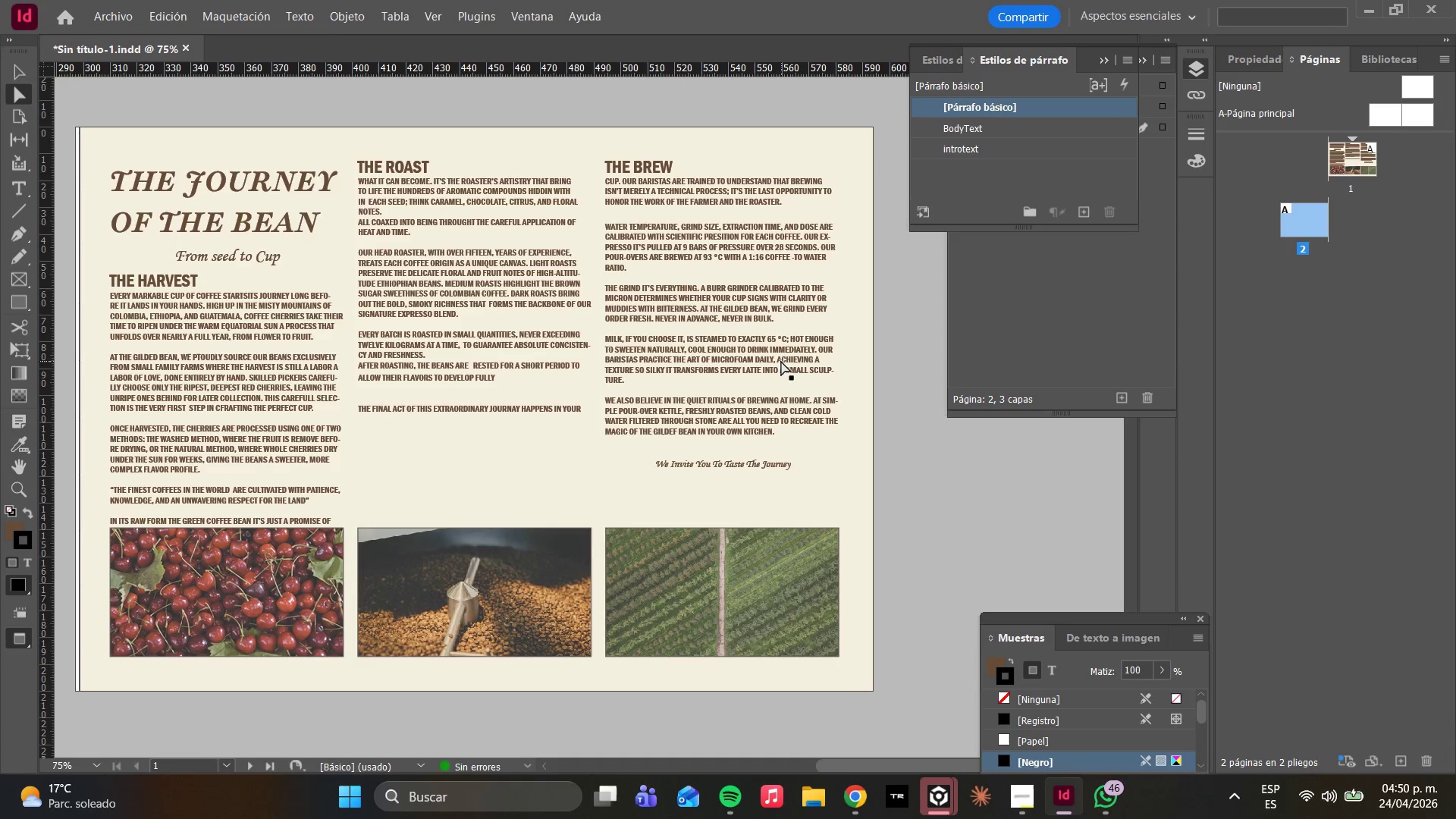 
left_click([200, 257])
 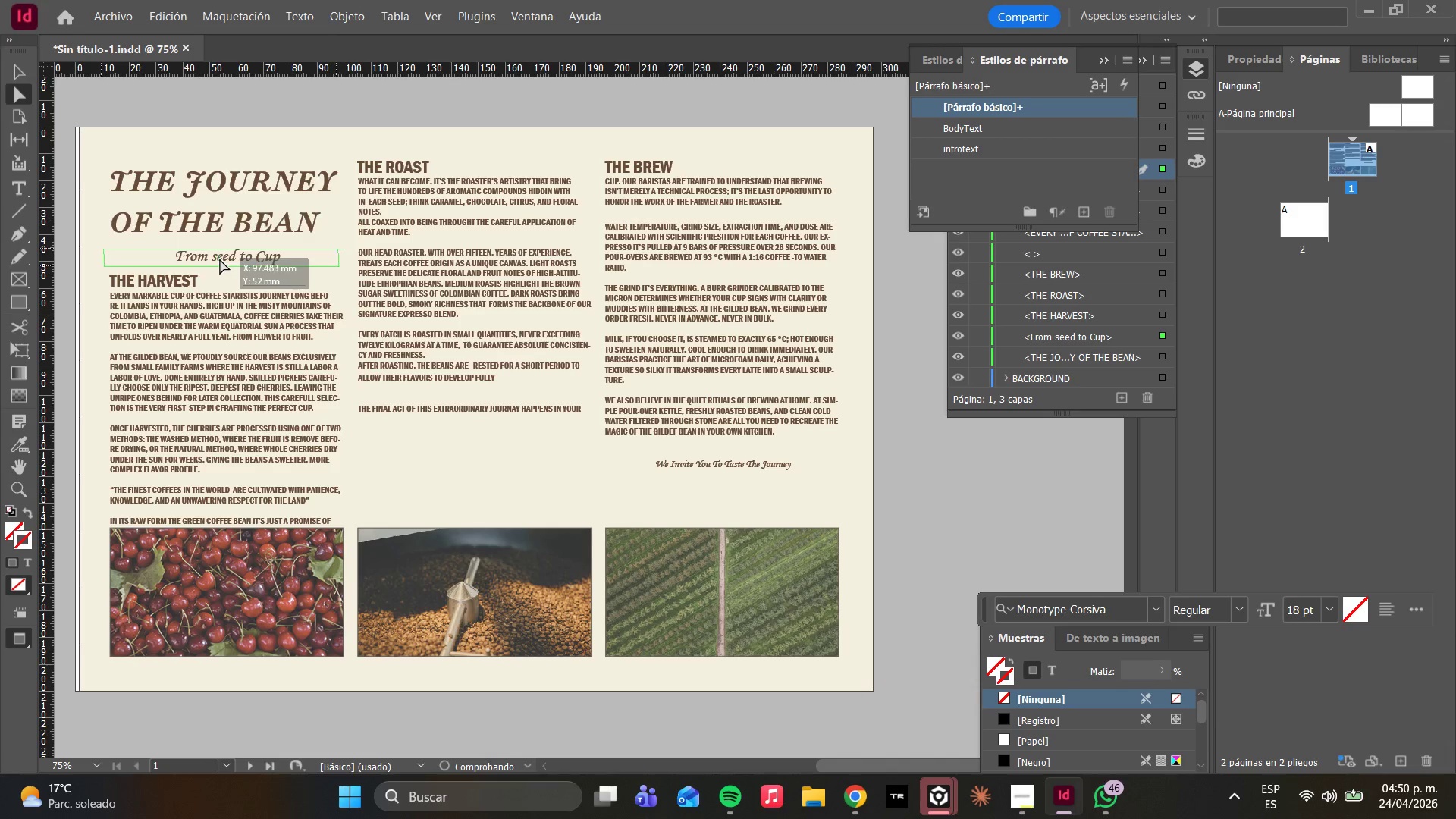 
key(W)
 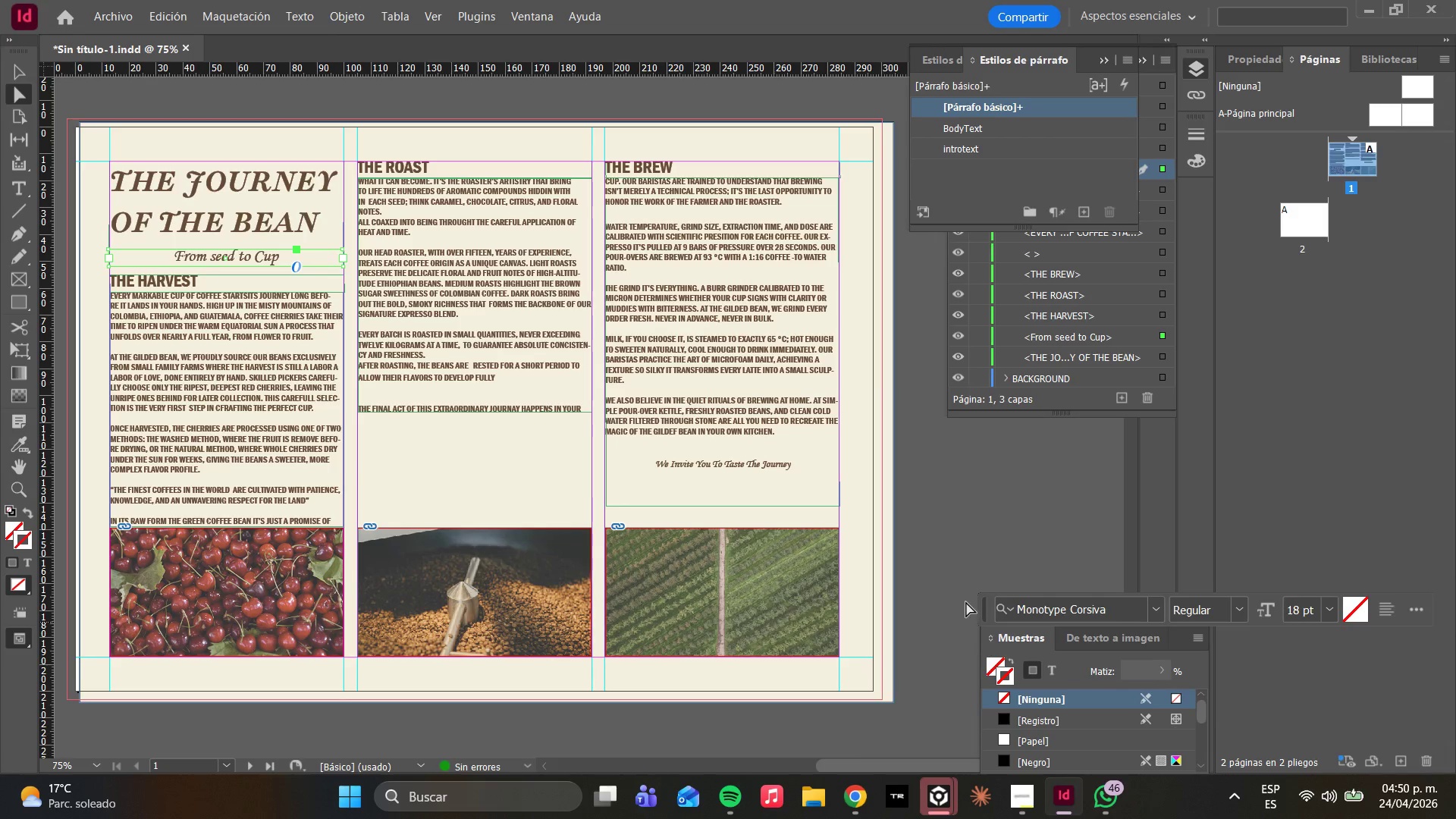 
left_click([214, 261])
 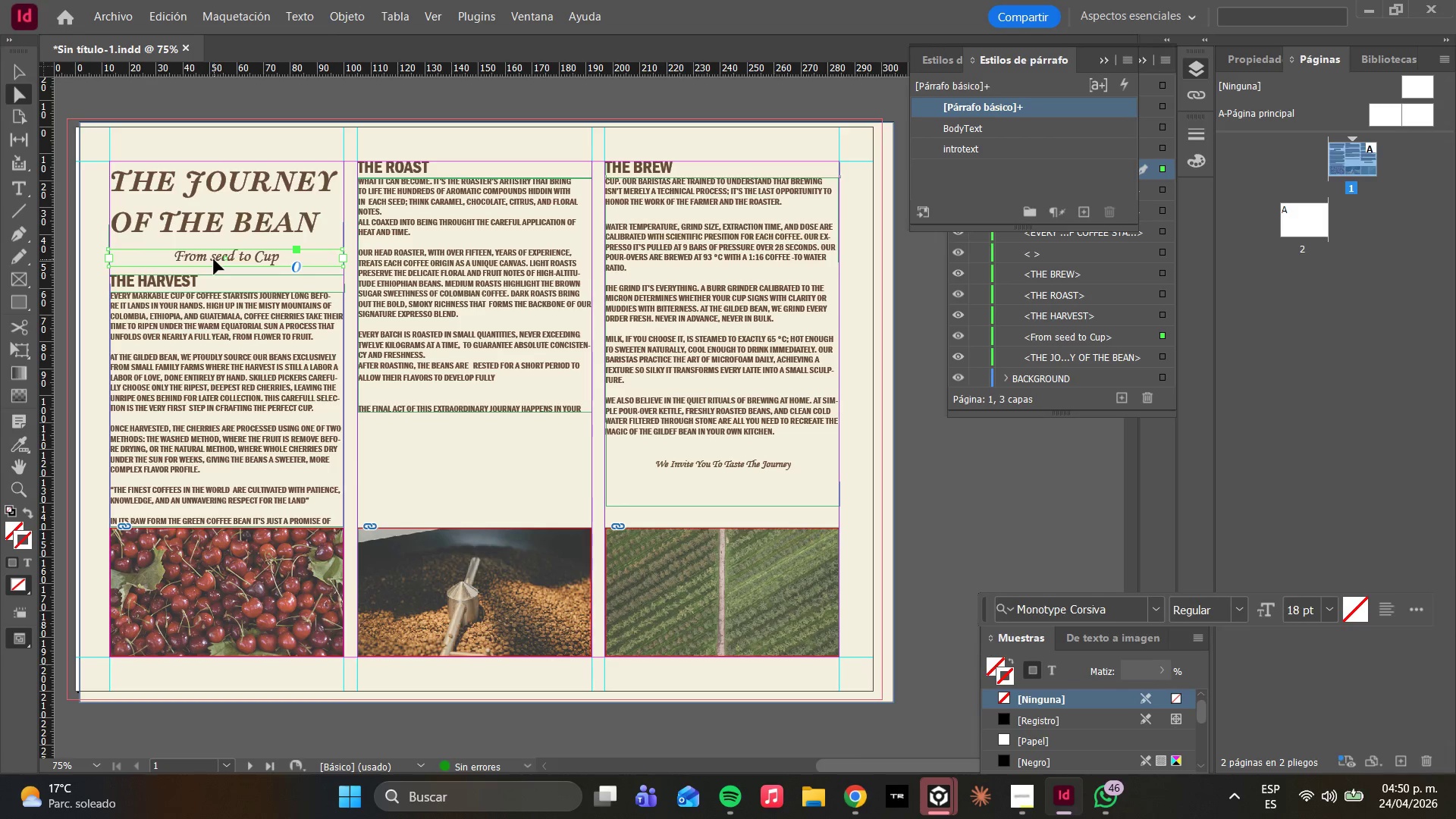 
double_click([214, 259])
 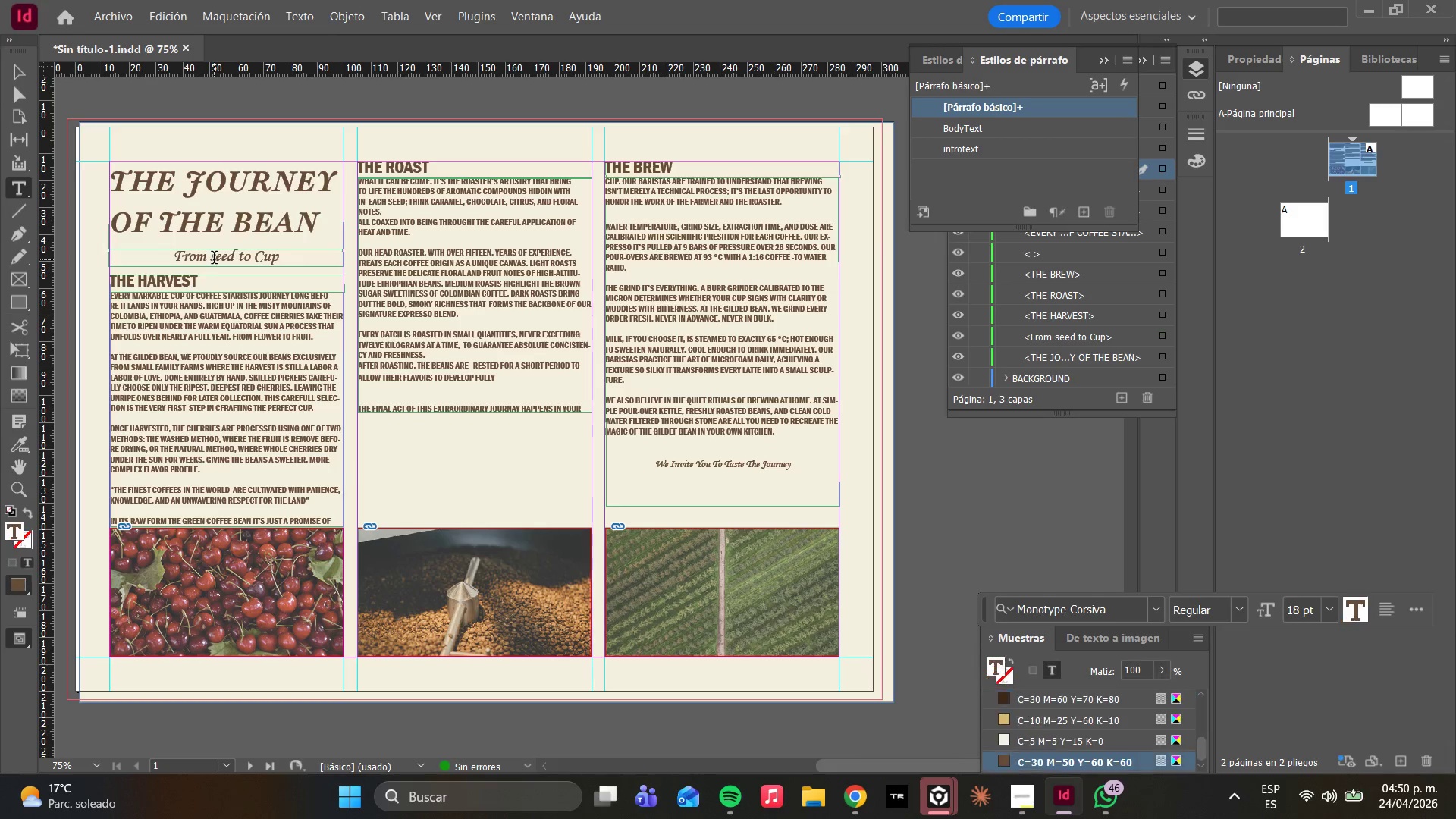 
key(Control+A)
 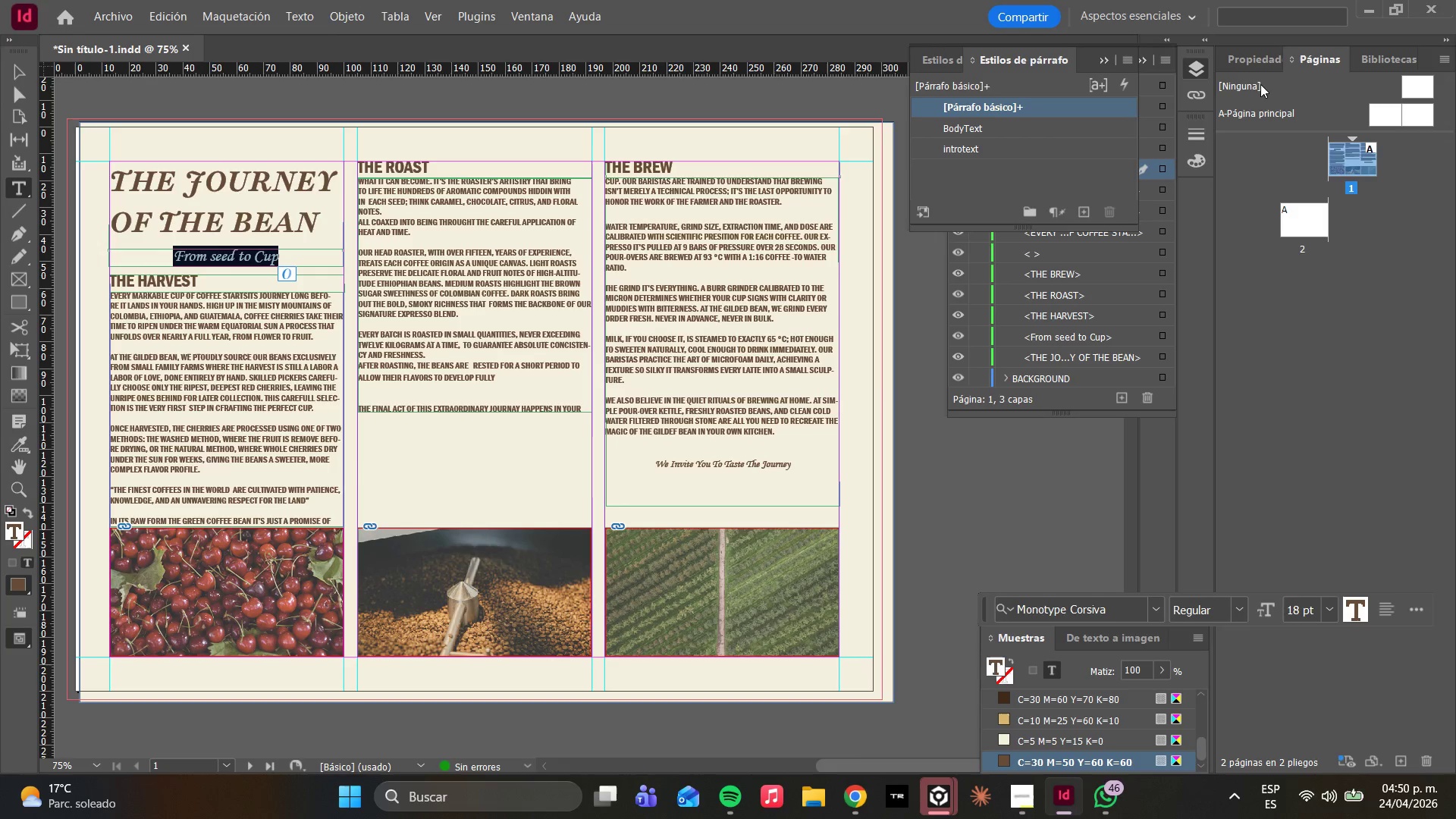 
left_click([1259, 55])
 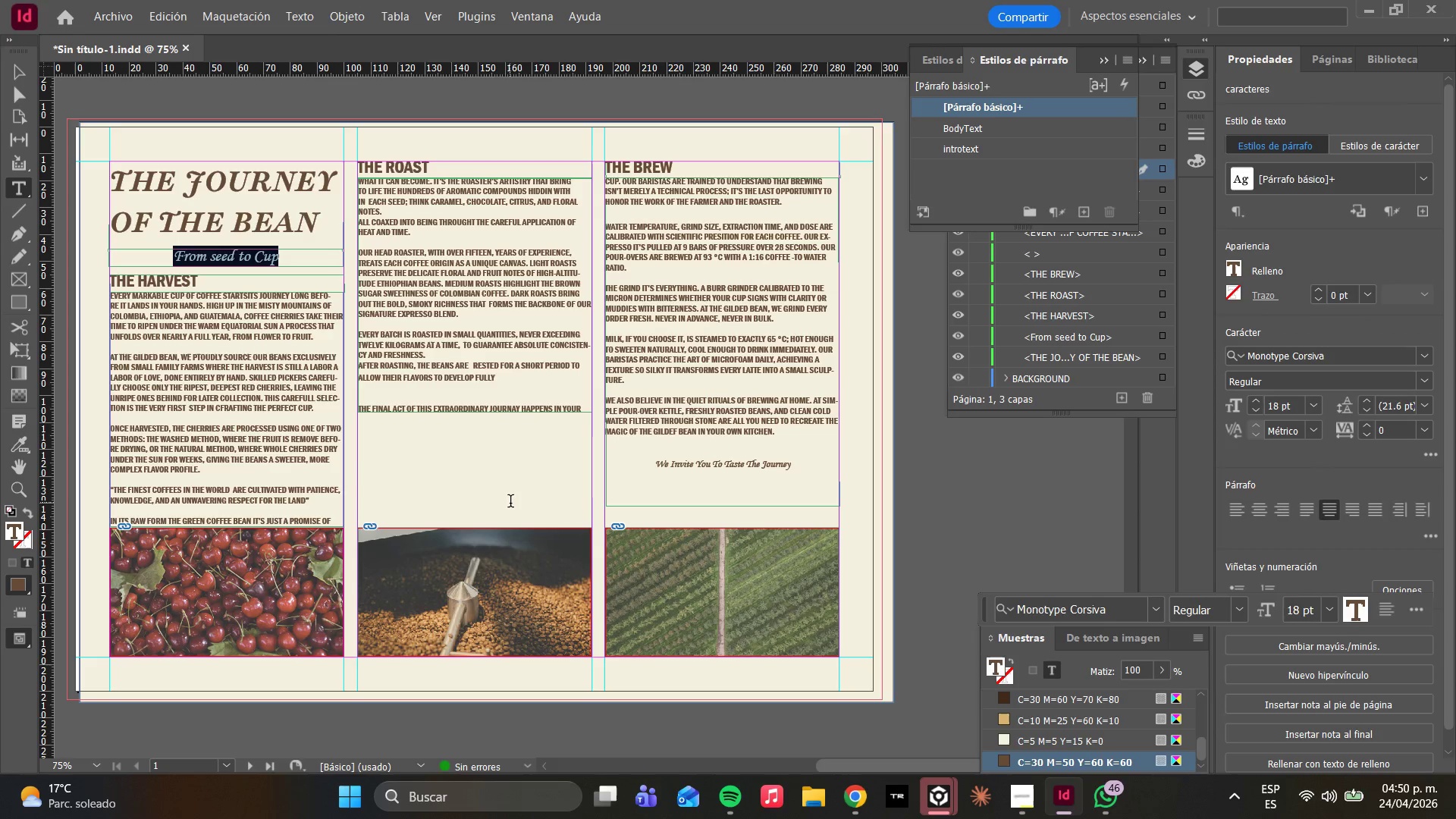 
mouse_move([986, 295])
 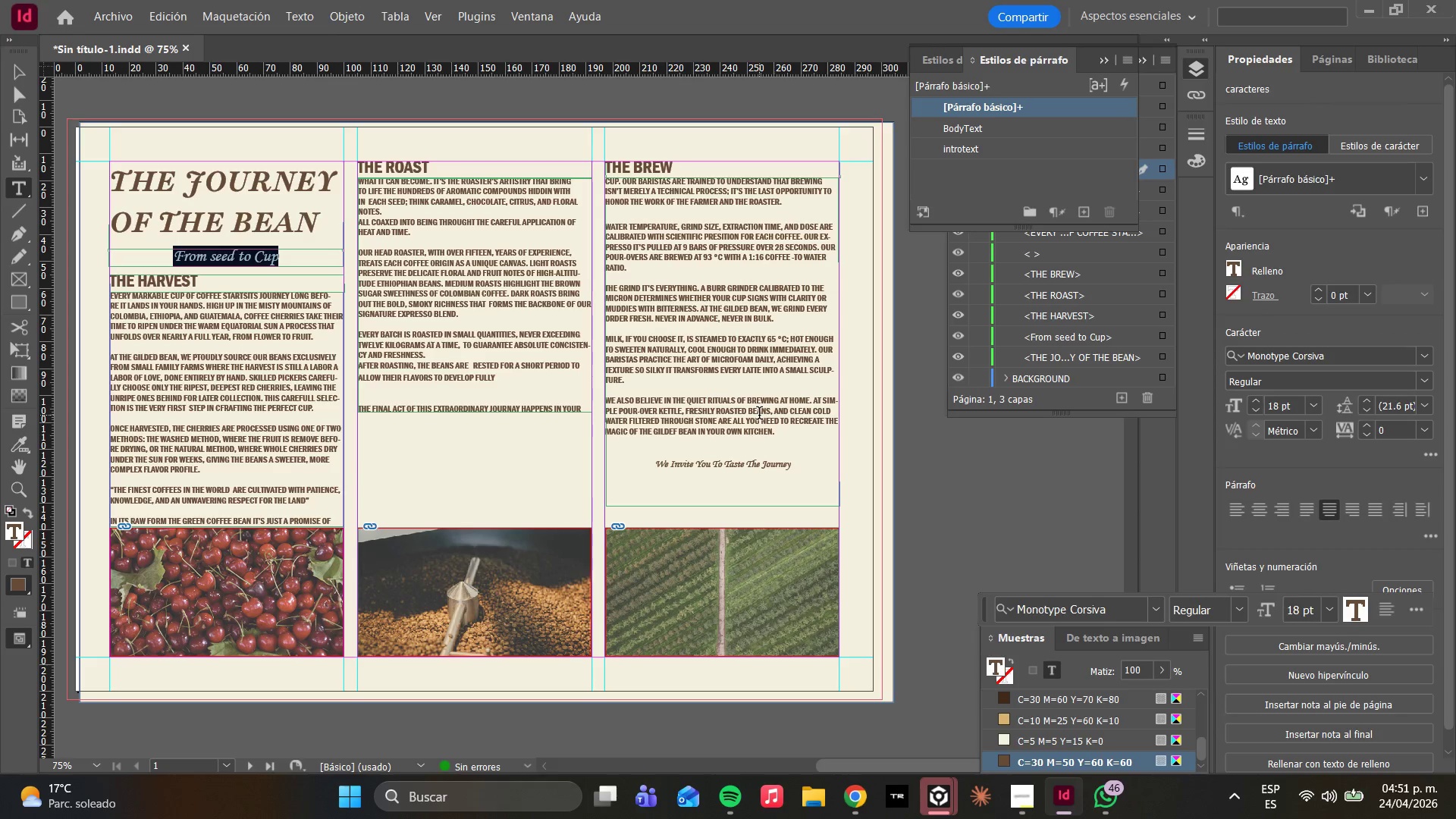 
wait(32.72)
 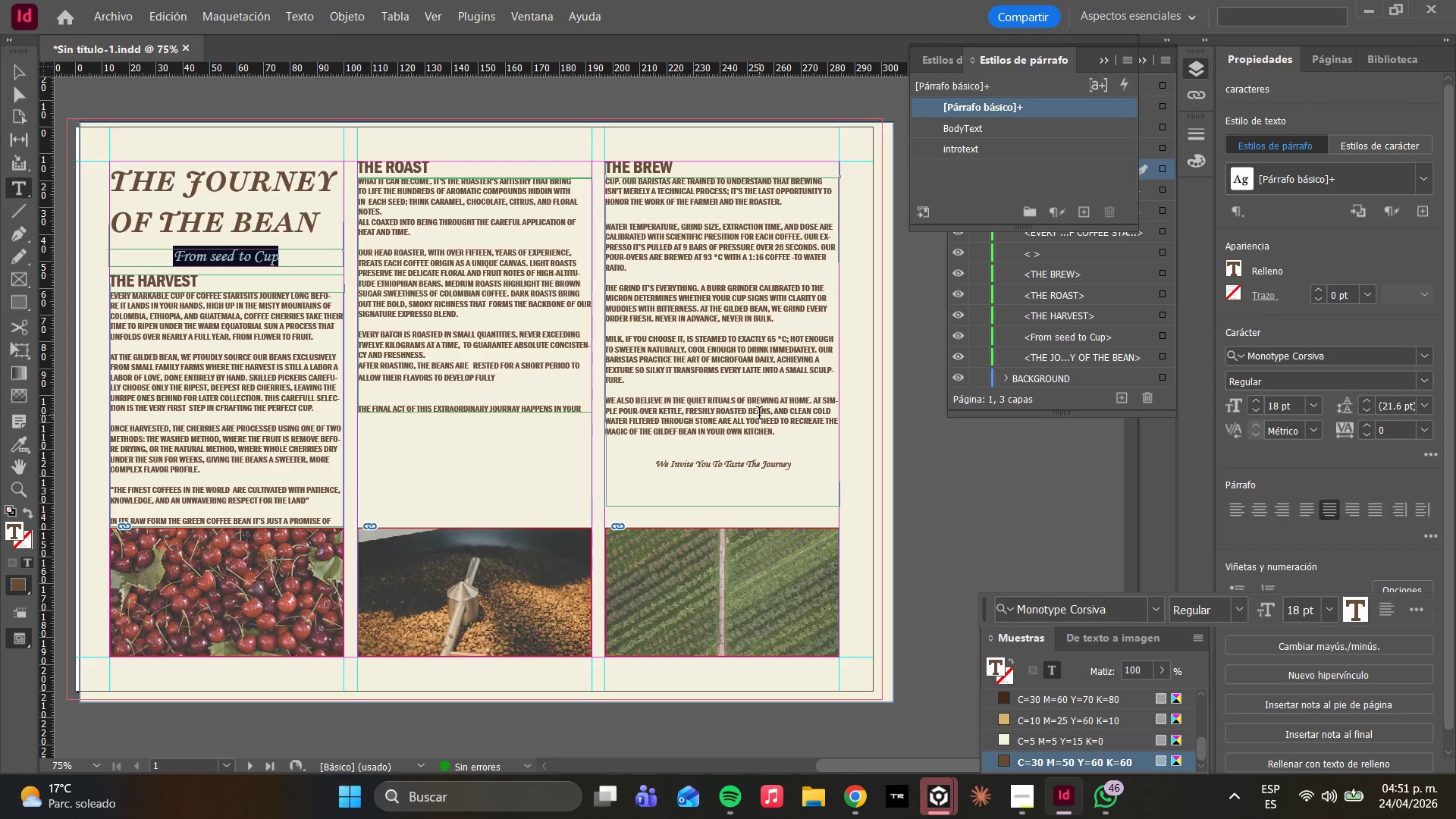 
mouse_move([390, 777])
 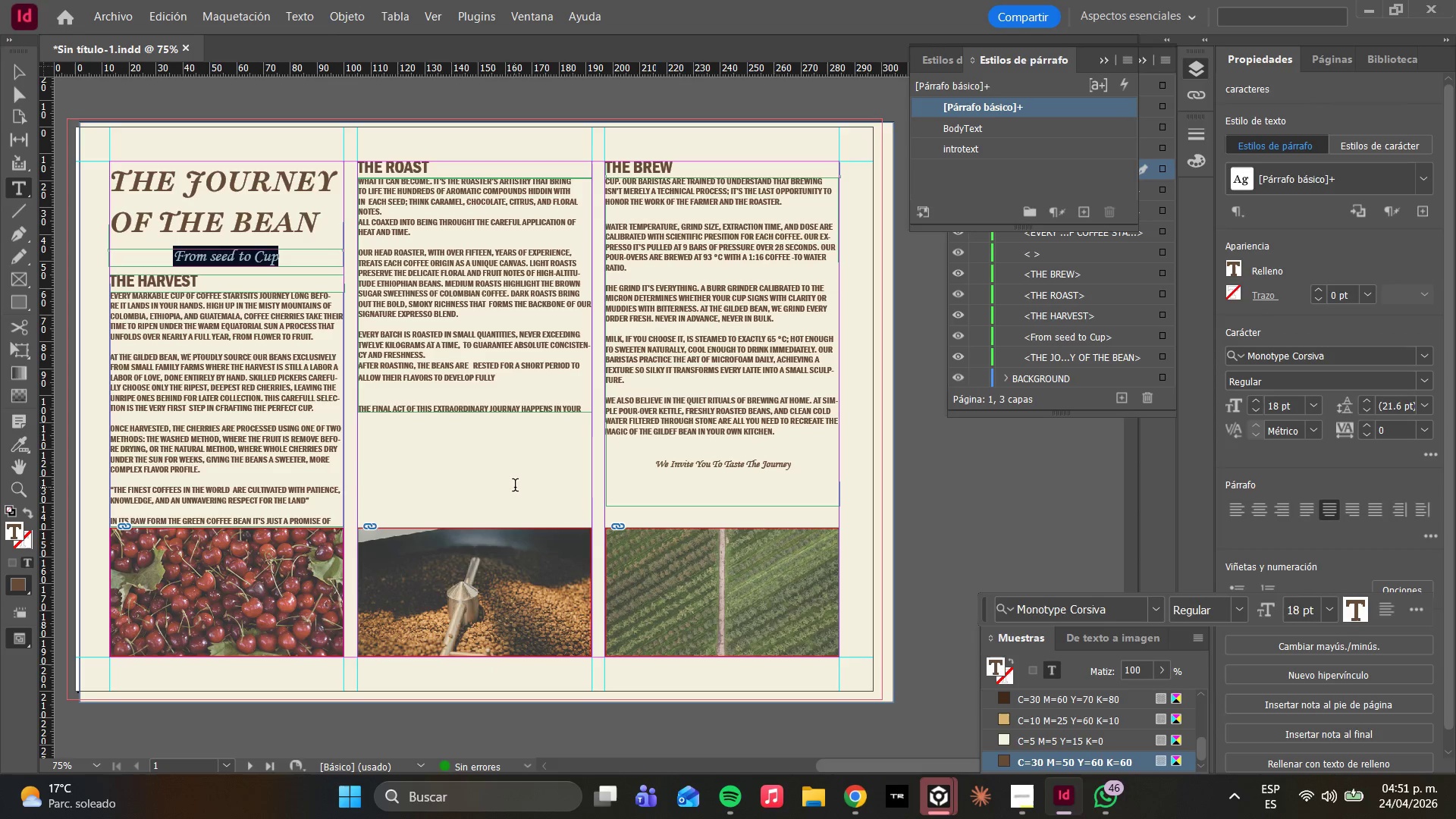 
wait(15.01)
 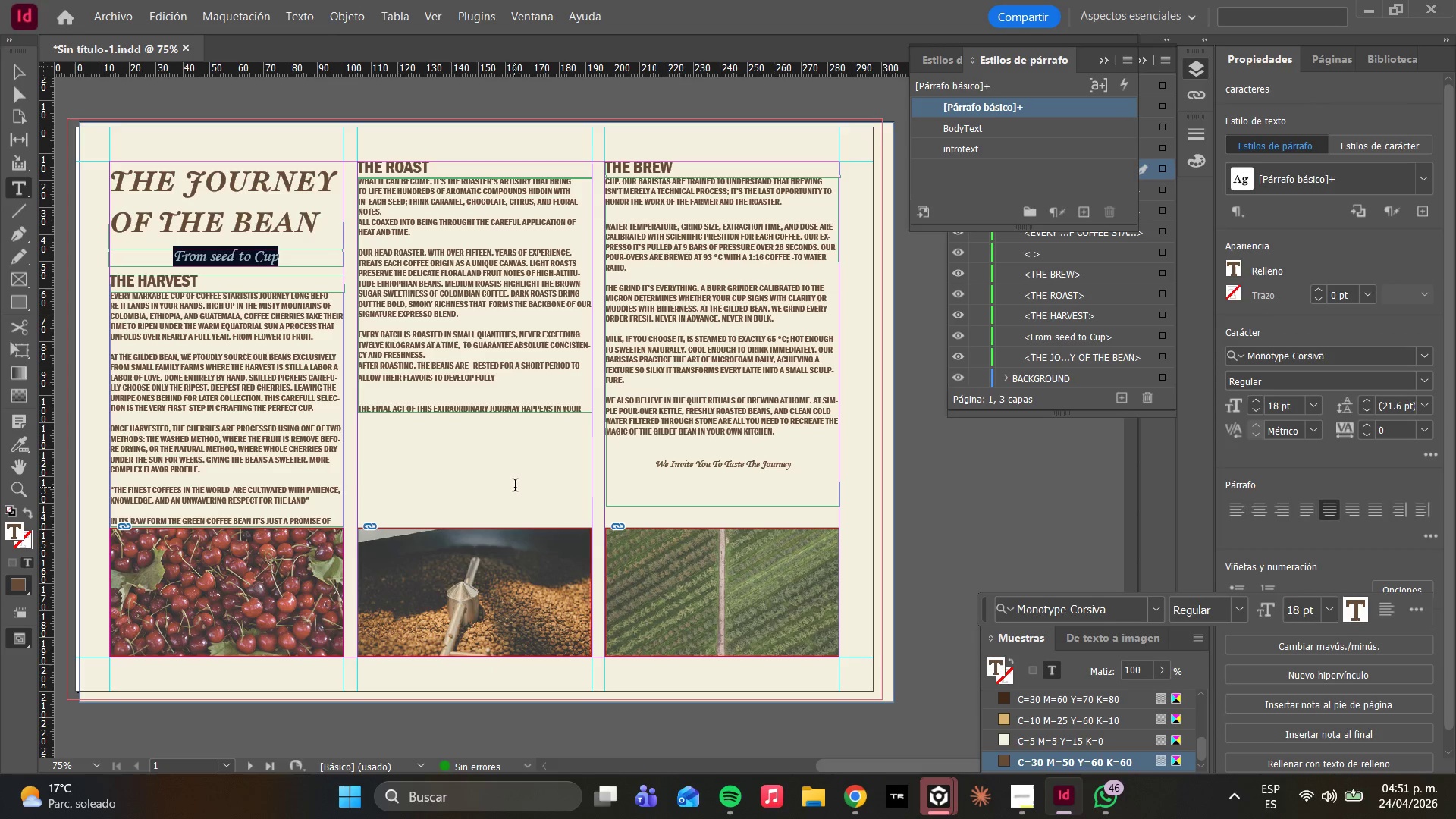 
left_click([10, 87])
 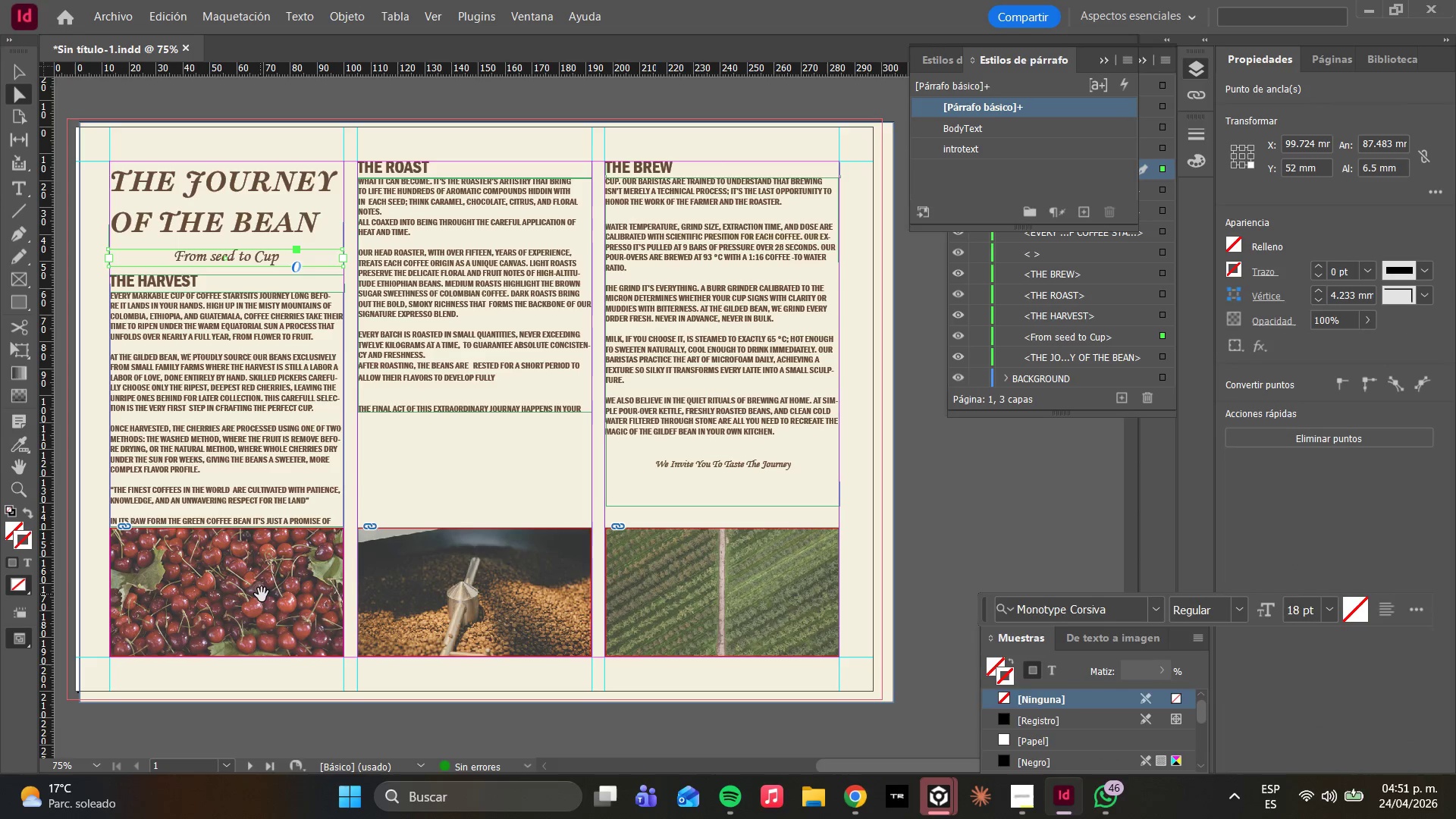 
left_click([265, 596])
 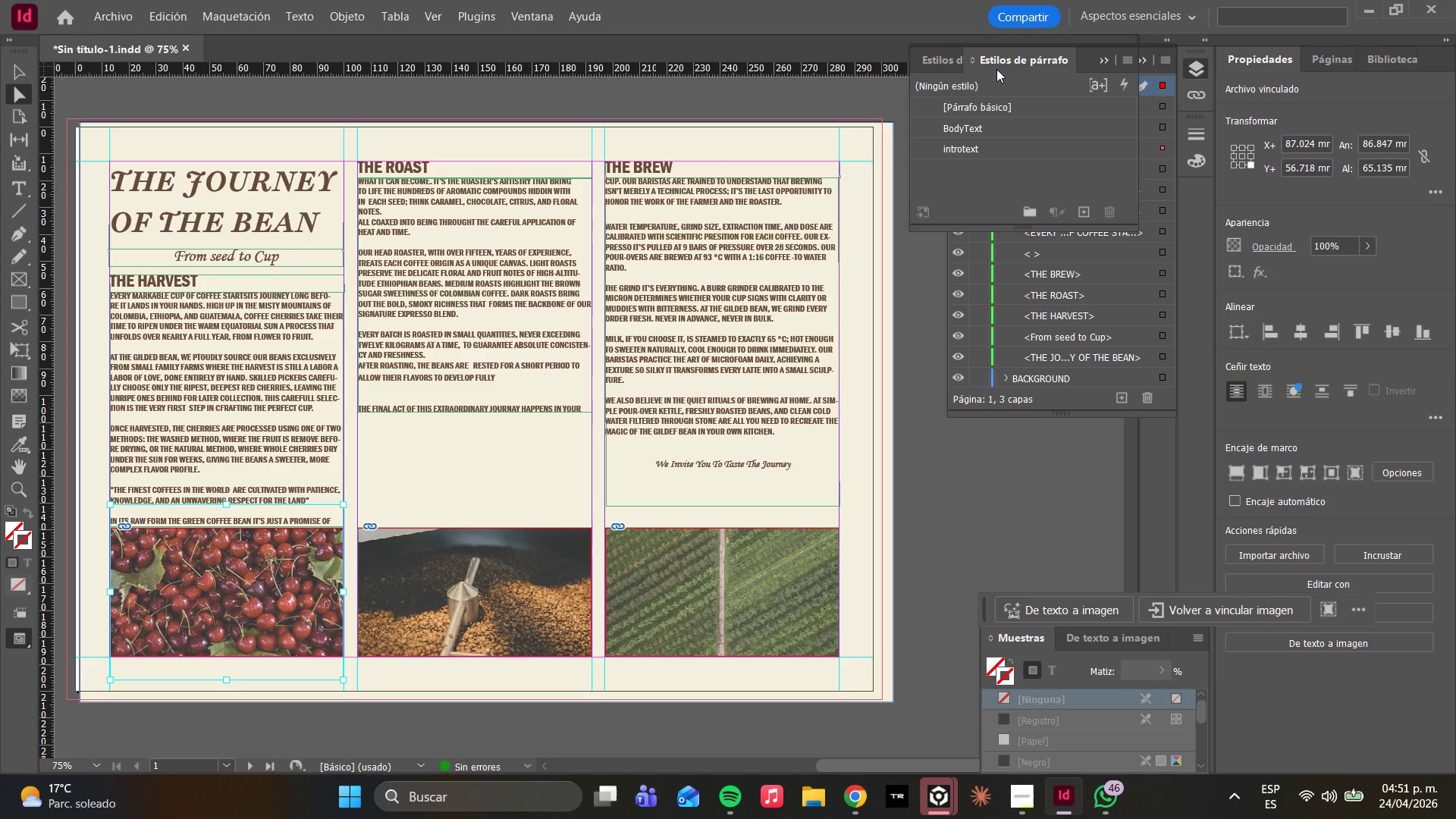 
wait(7.02)
 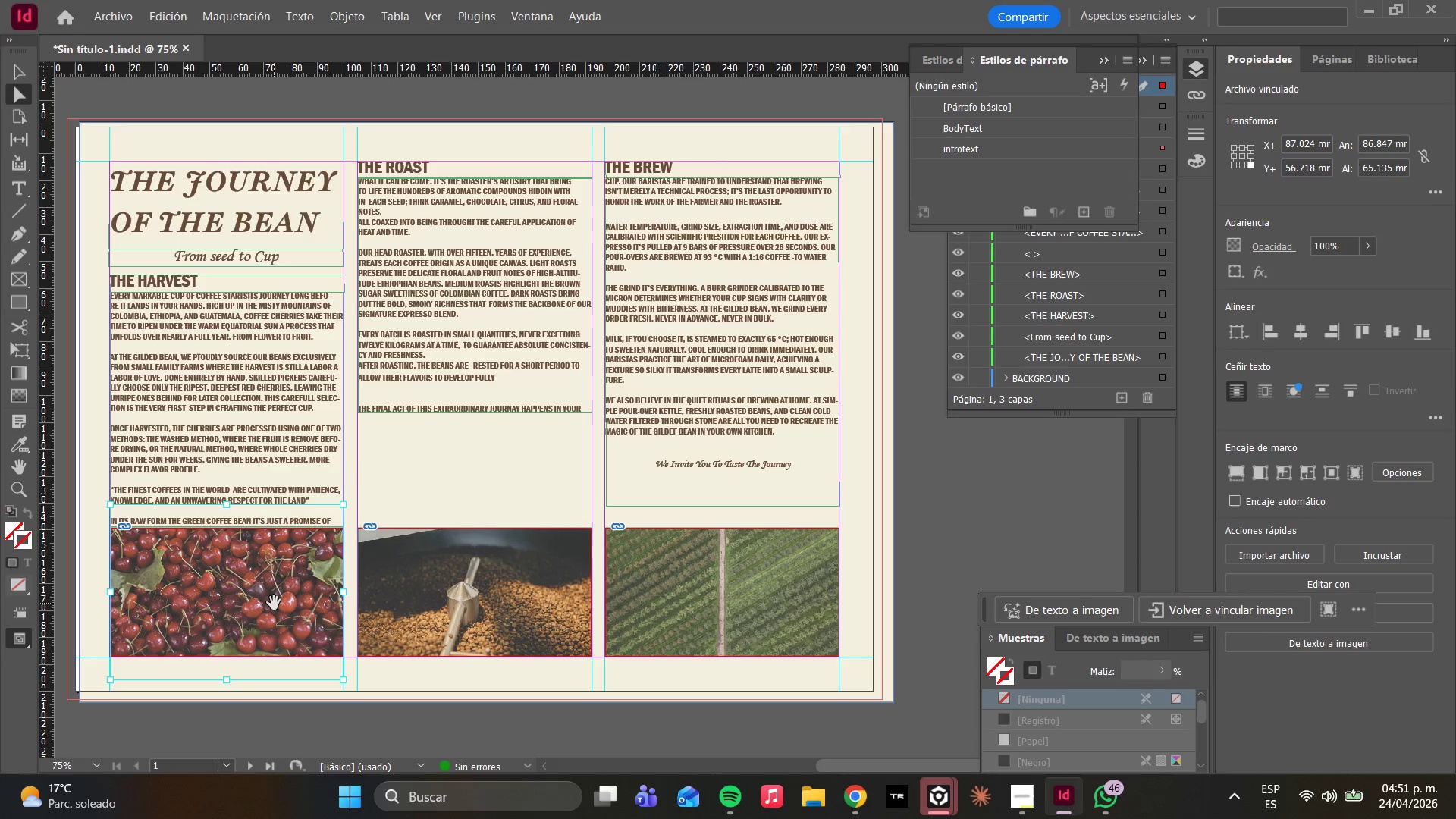 
double_click([1192, 74])
 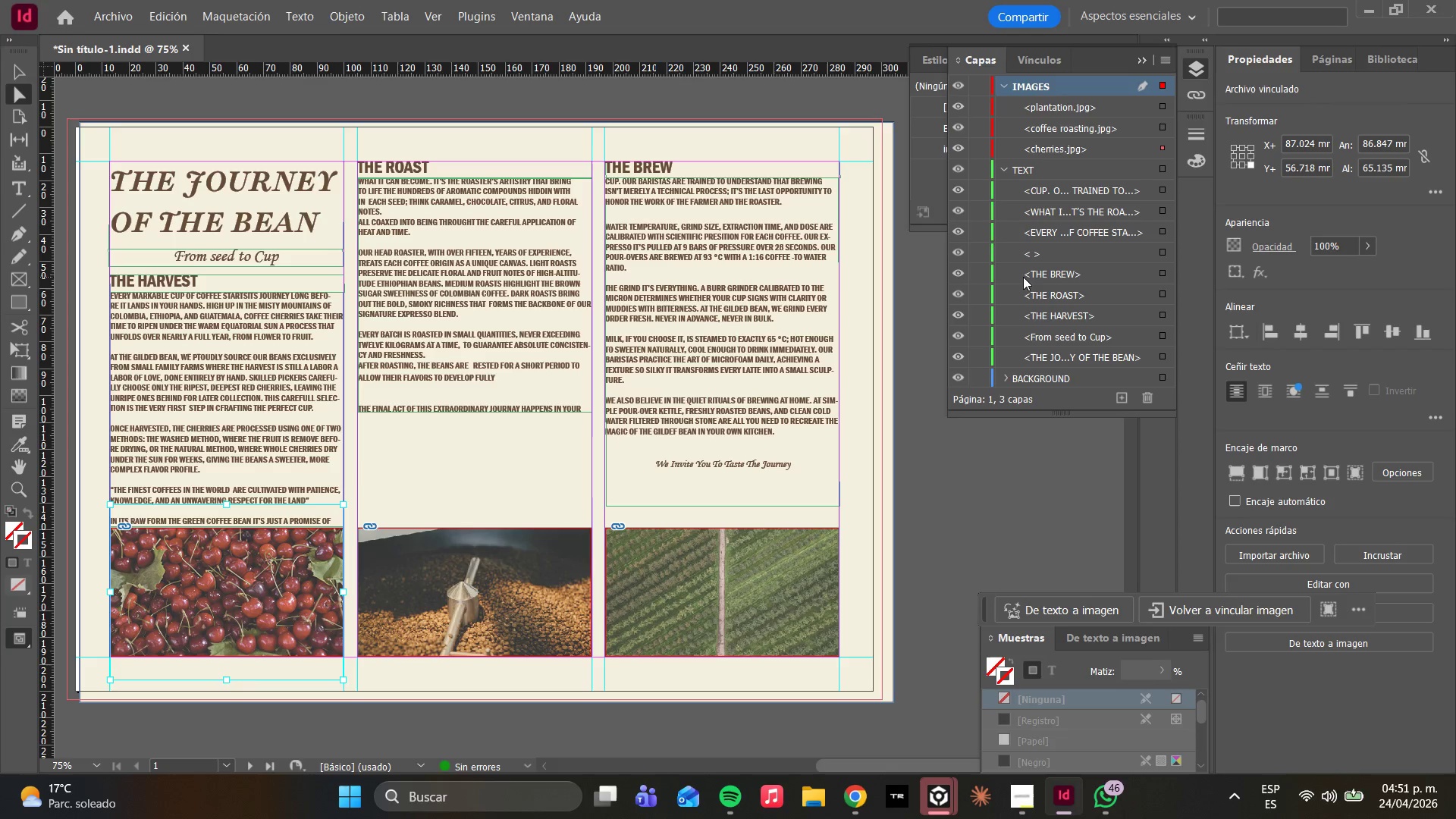 
scroll: coordinate [1036, 291], scroll_direction: down, amount: 3.0
 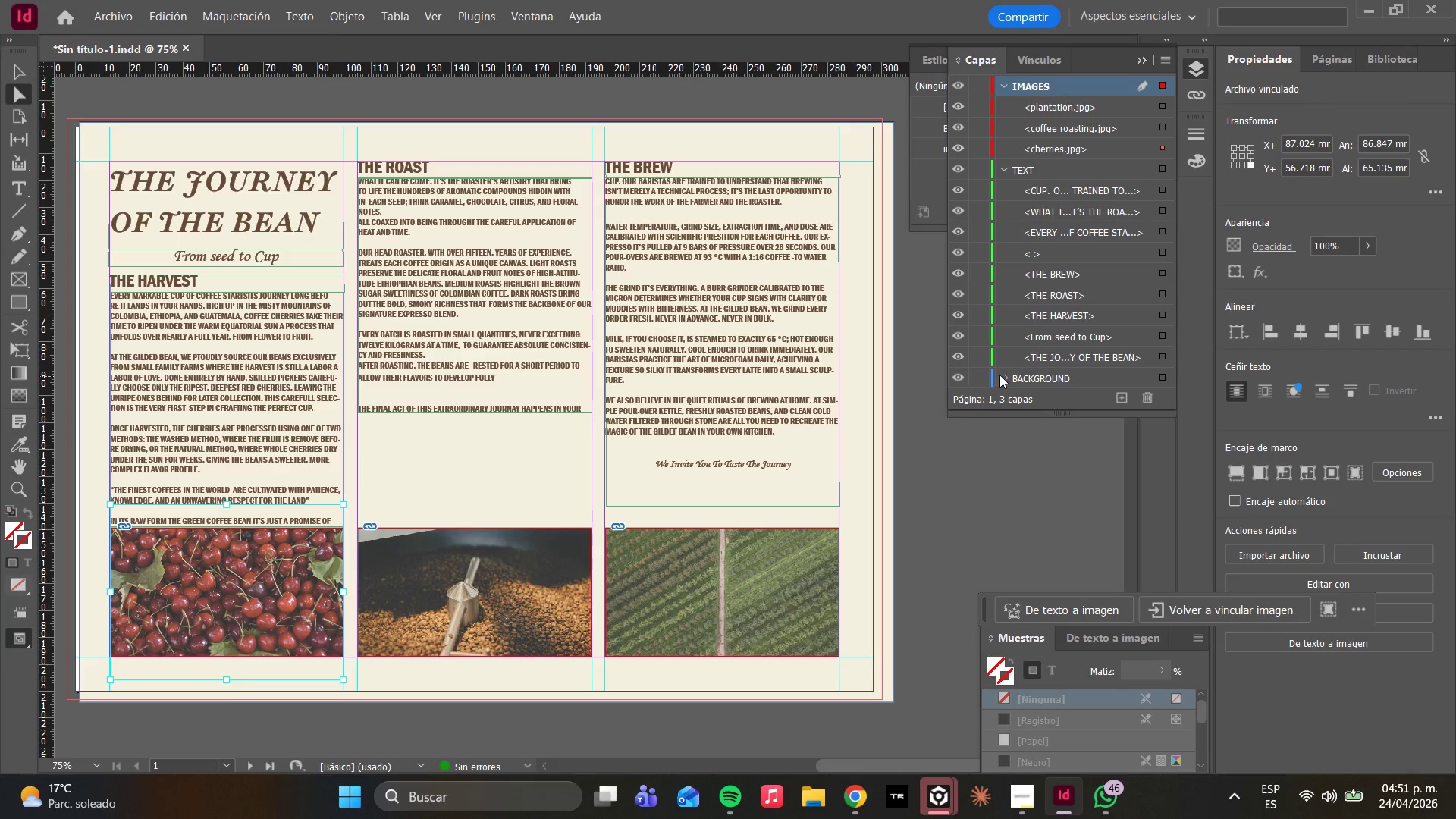 
left_click([1005, 375])
 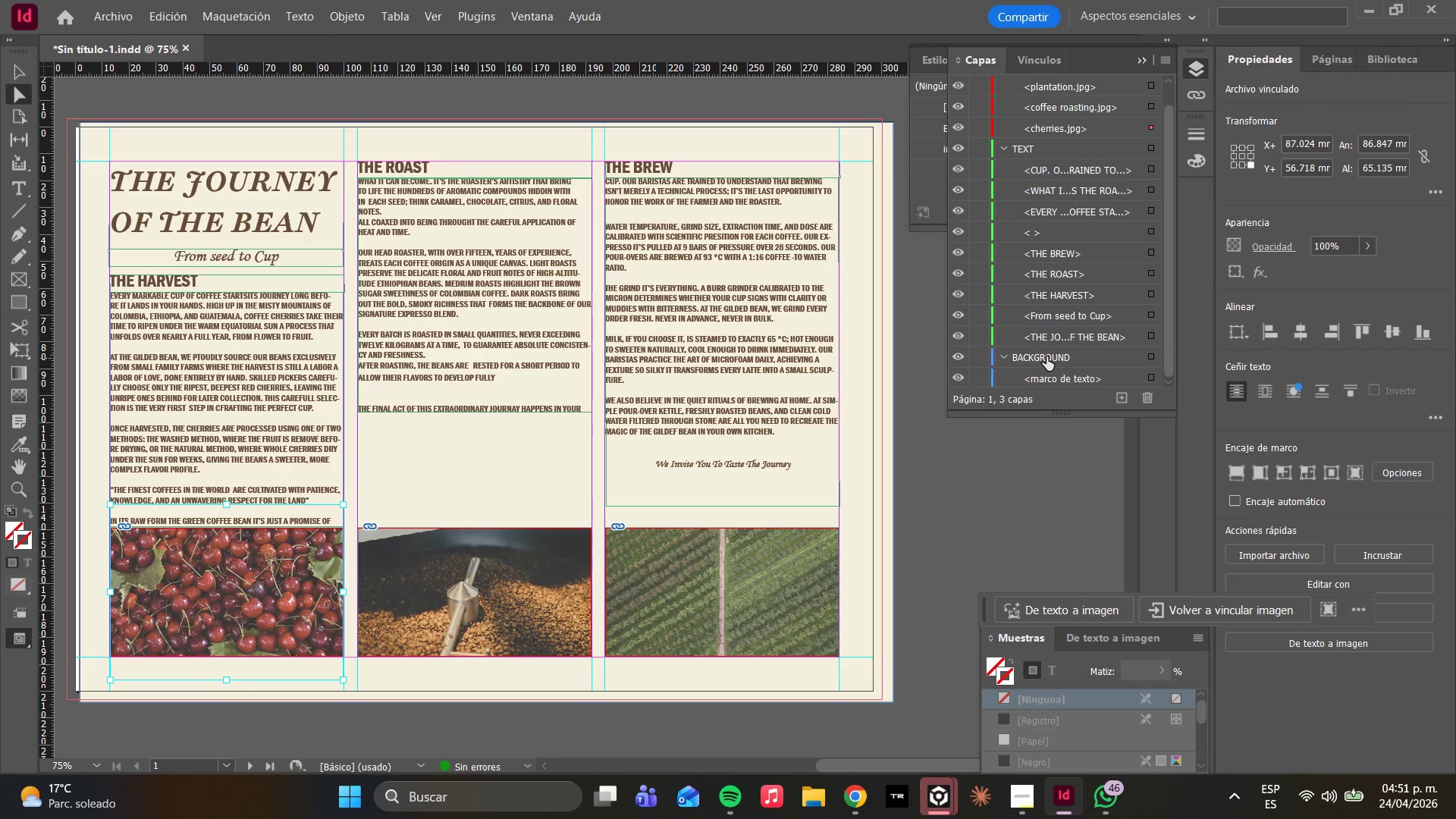 
scroll: coordinate [1046, 356], scroll_direction: down, amount: 4.0
 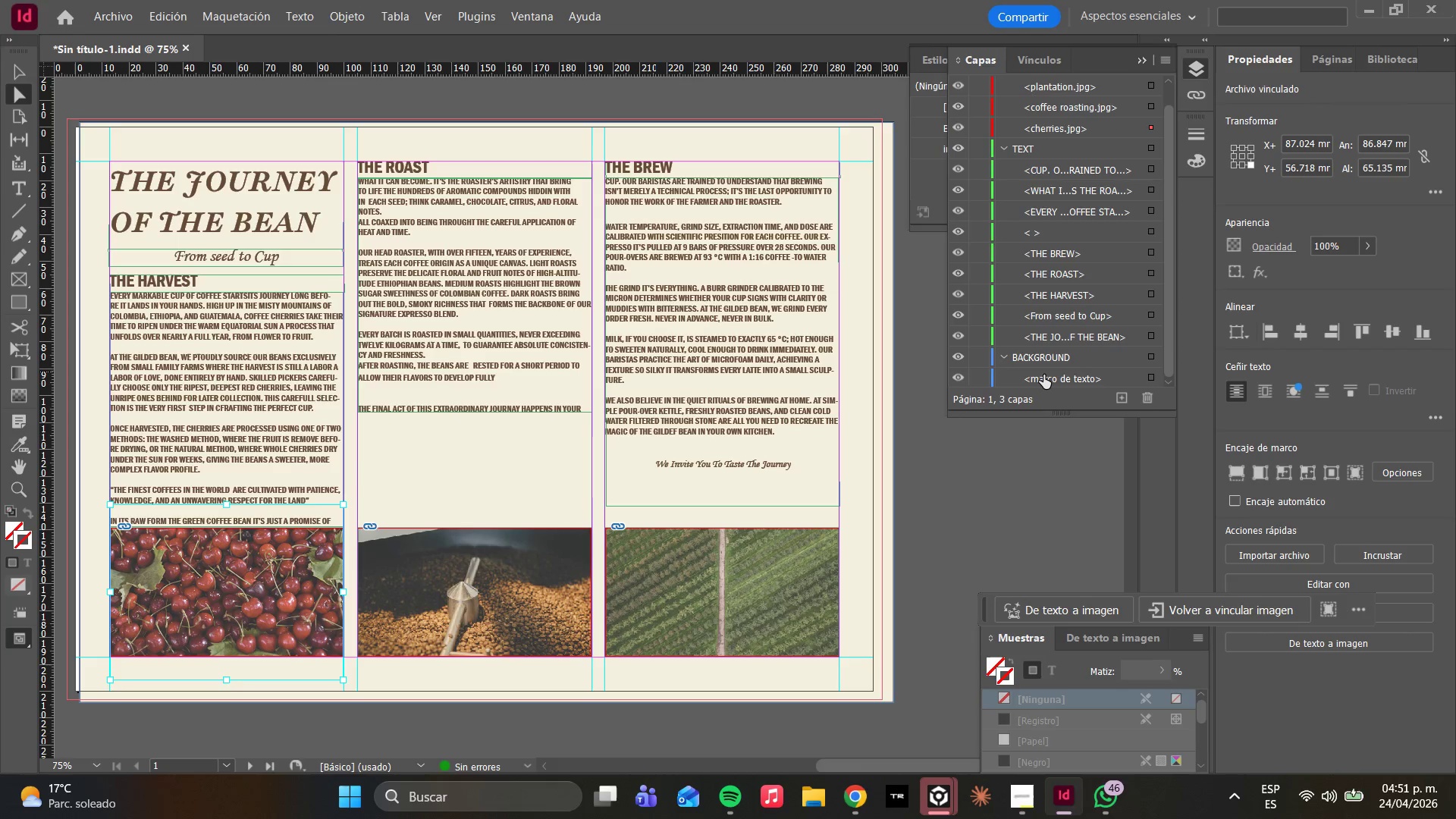 
left_click([1043, 375])
 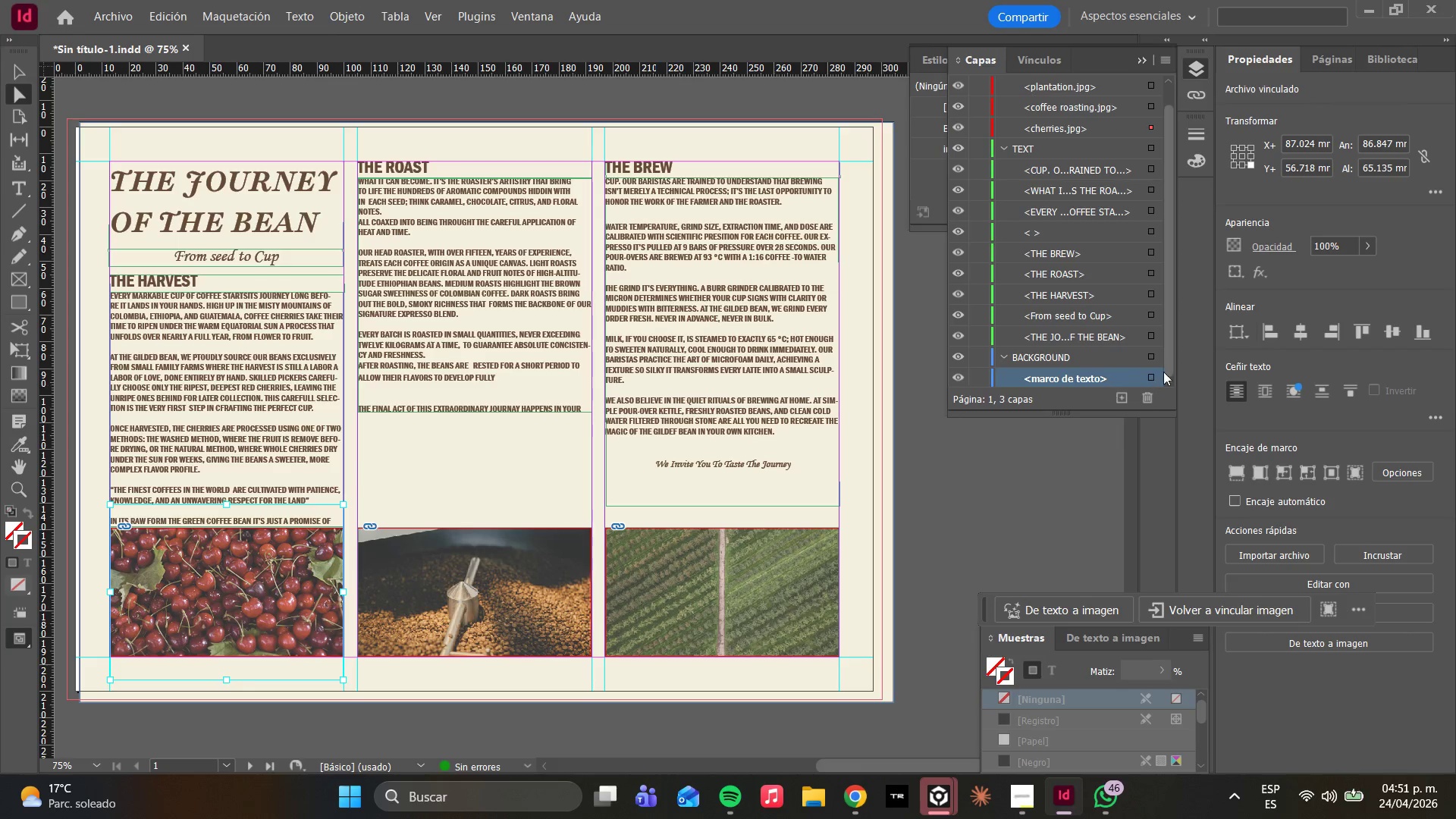 
left_click([1148, 374])
 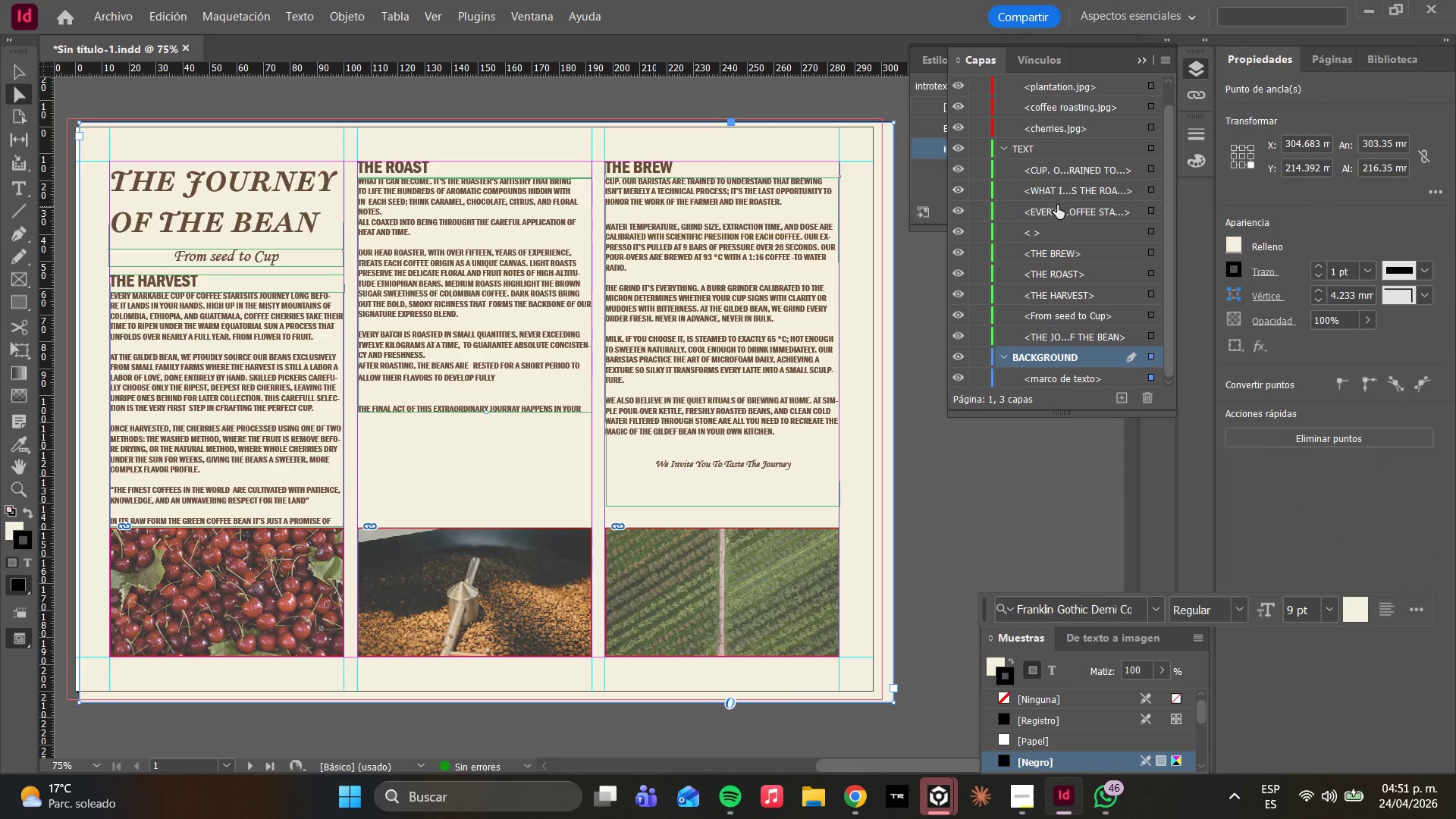 
left_click([1060, 124])
 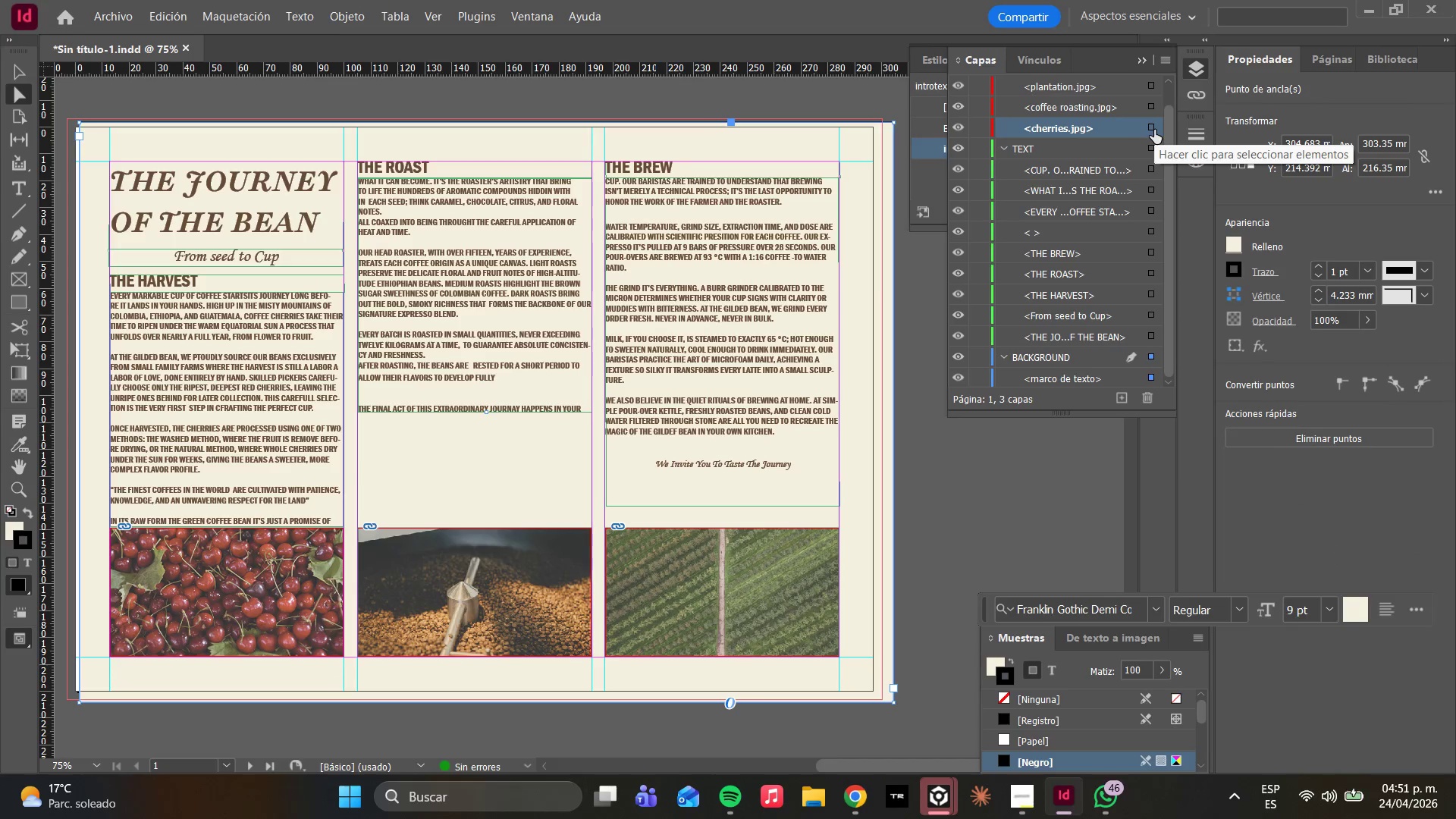 
double_click([1150, 130])
 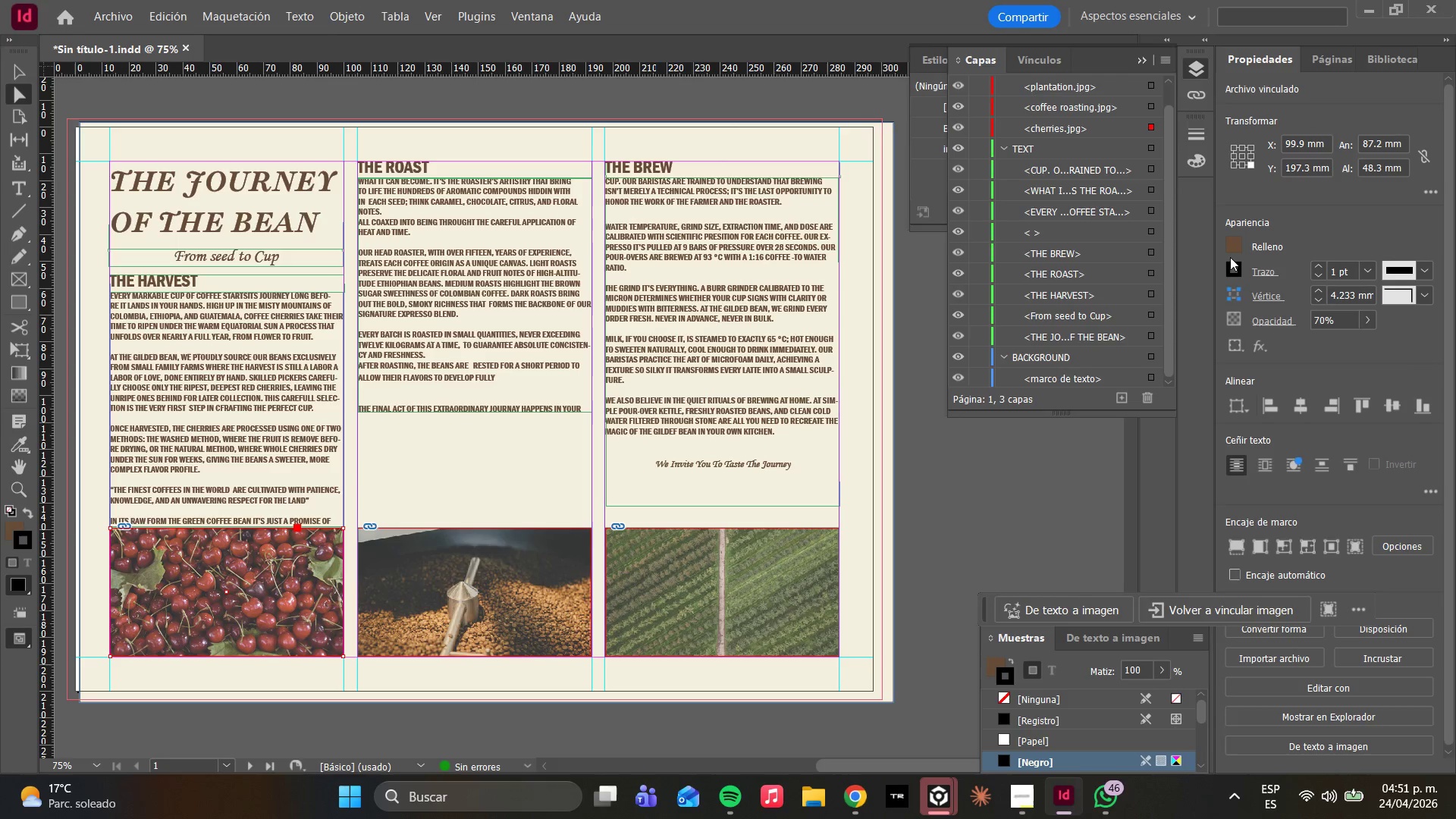 
left_click([1235, 271])
 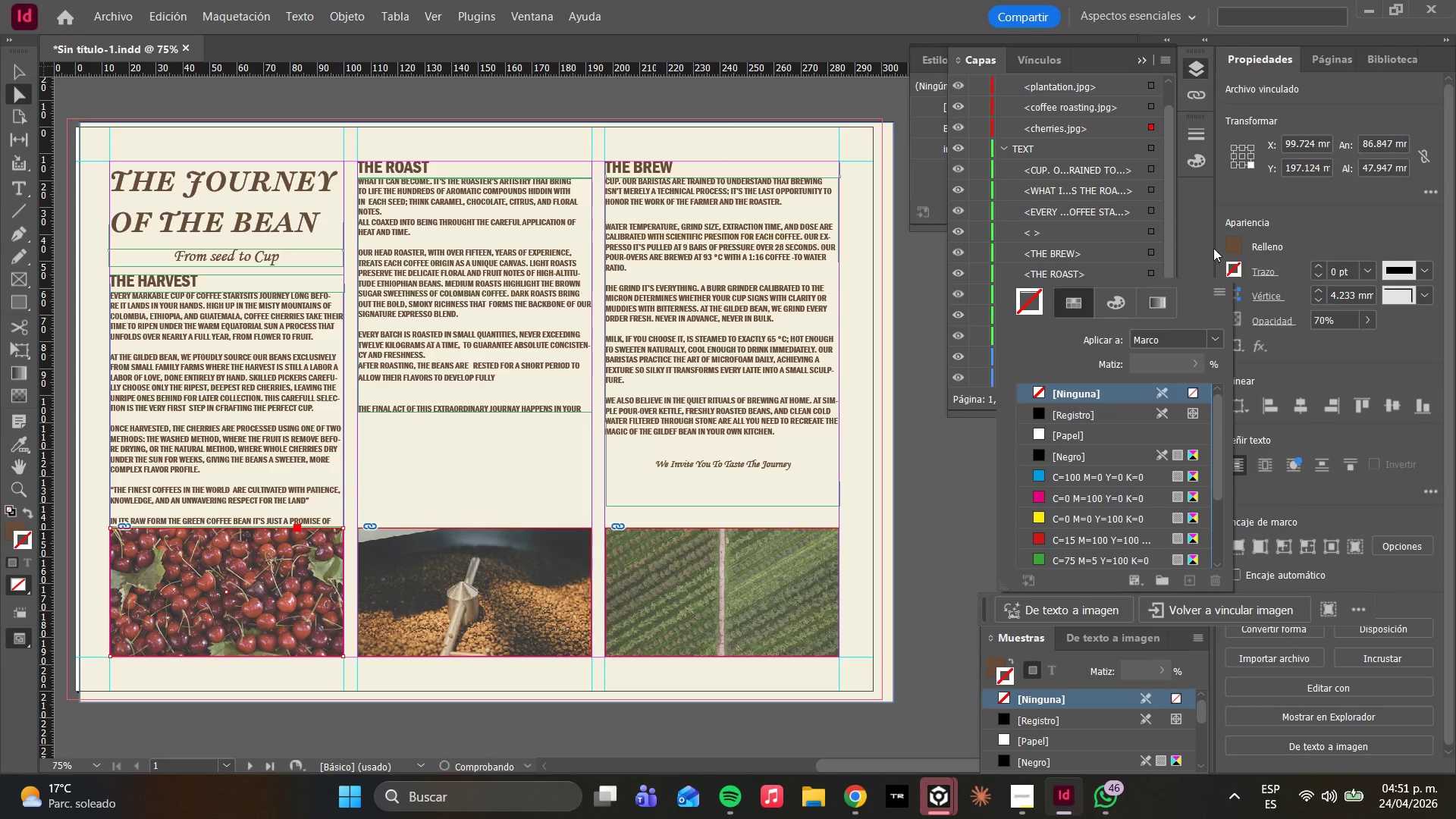 
double_click([1230, 249])
 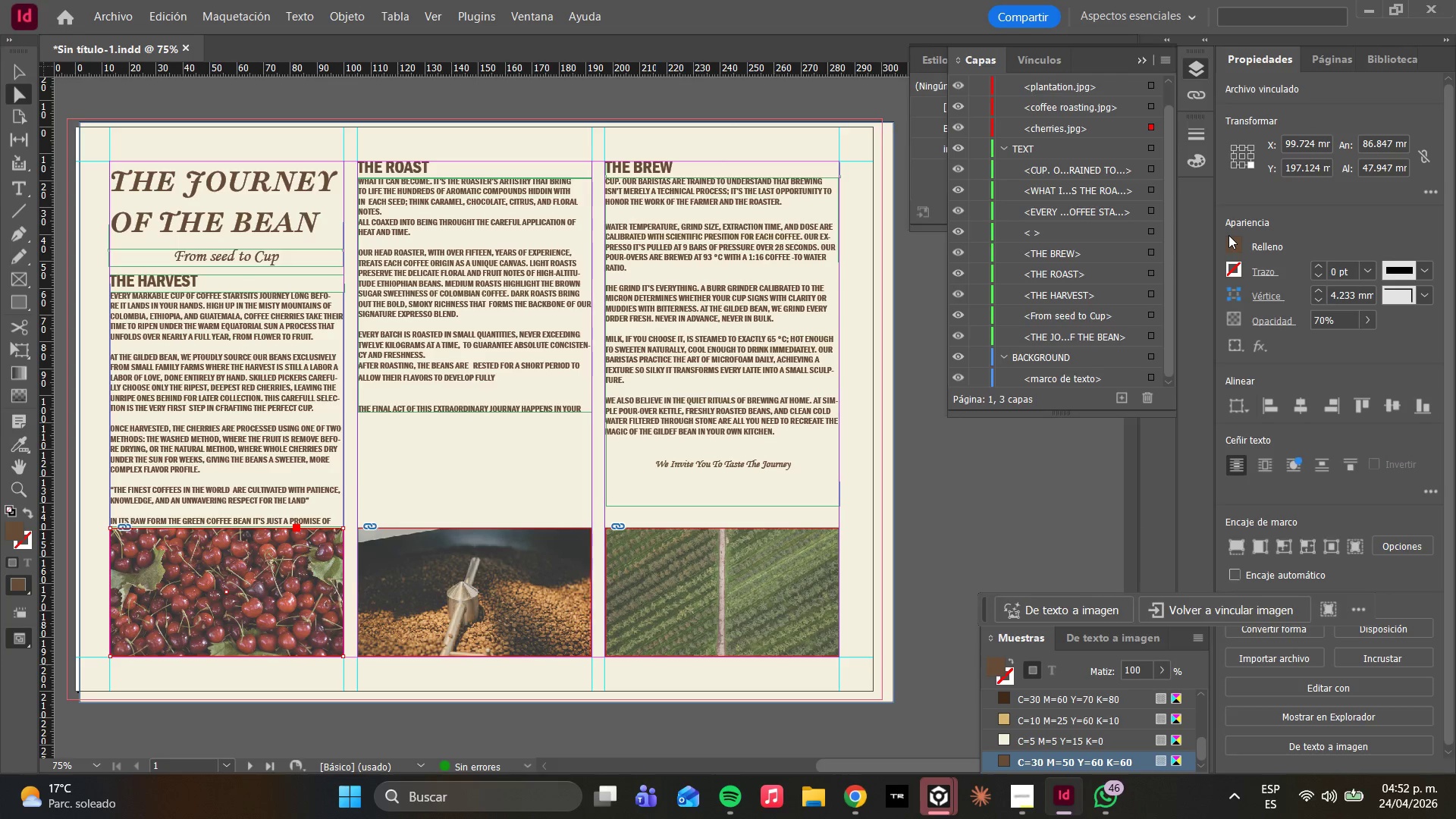 
double_click([1228, 237])
 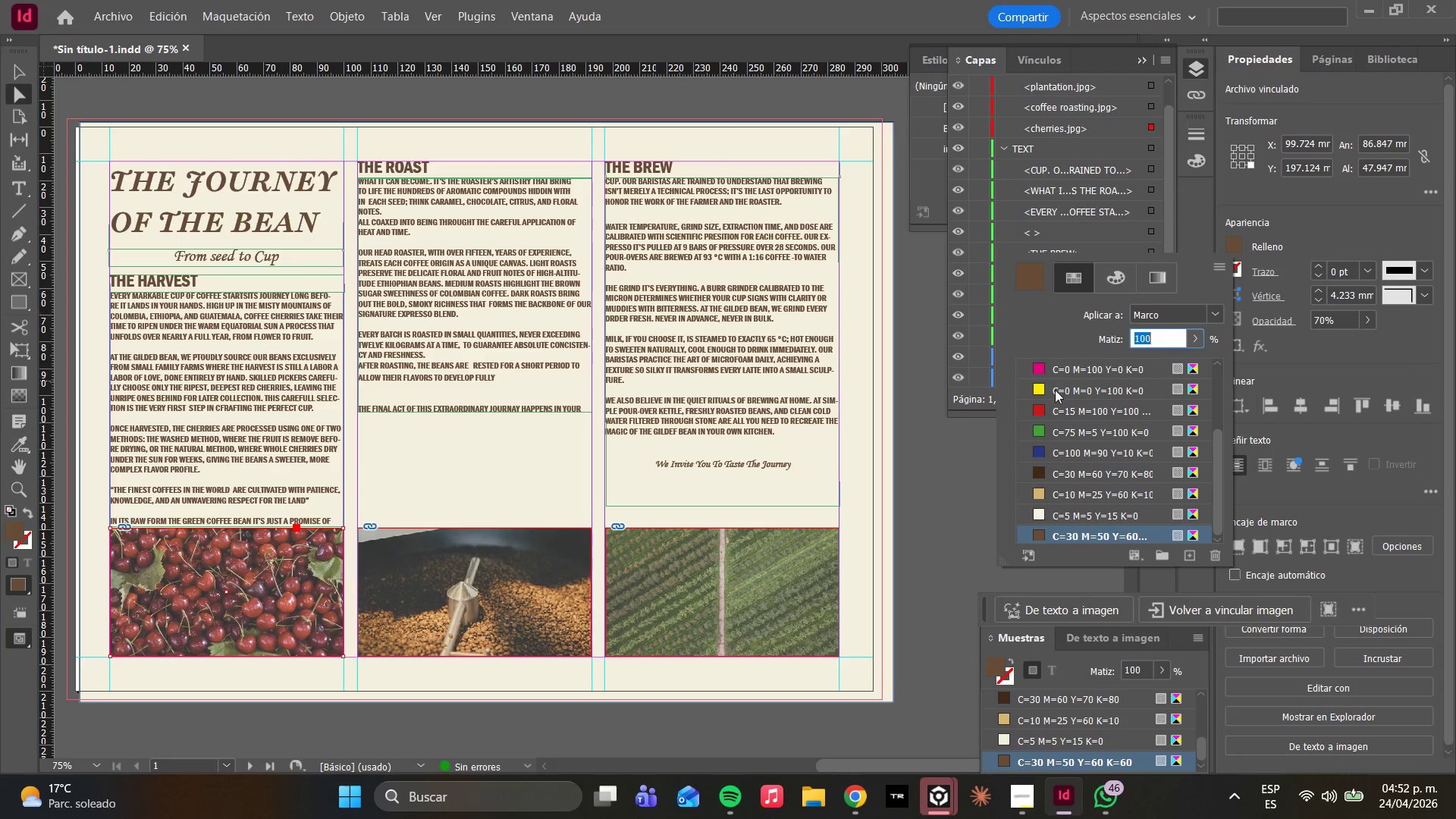 
left_click([1062, 366])
 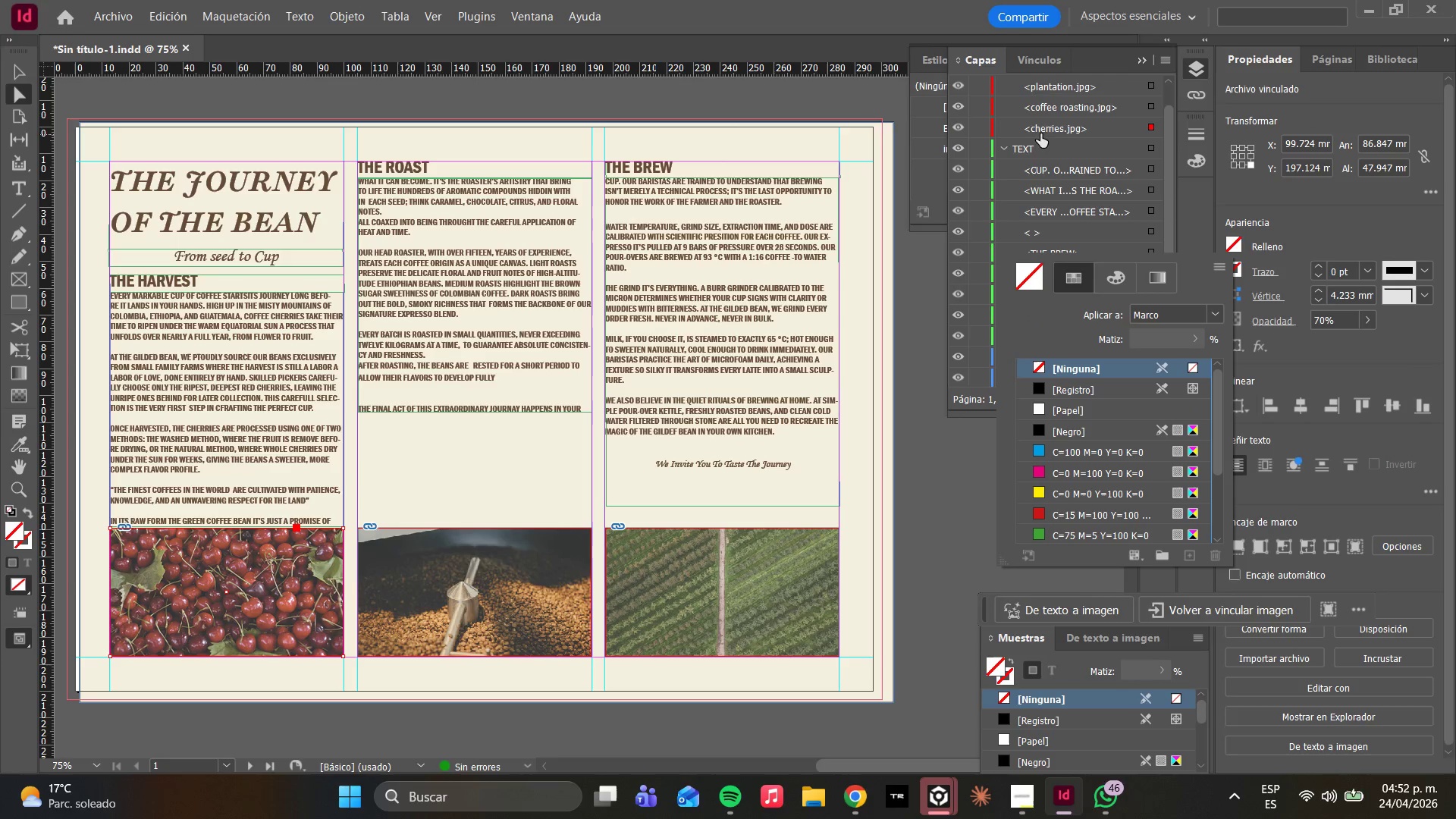 
scroll: coordinate [1084, 422], scroll_direction: up, amount: 10.0
 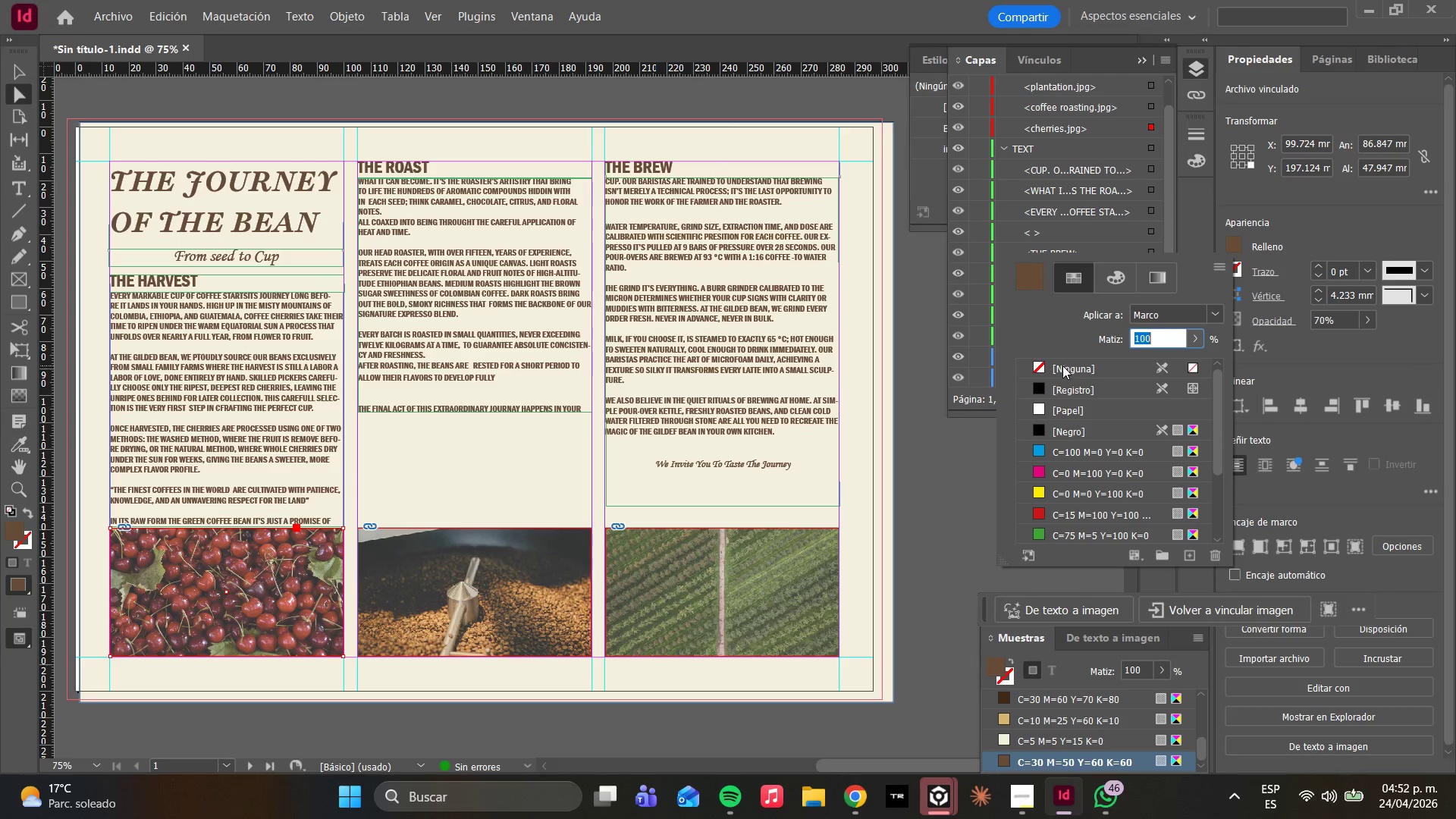 
left_click([1039, 108])
 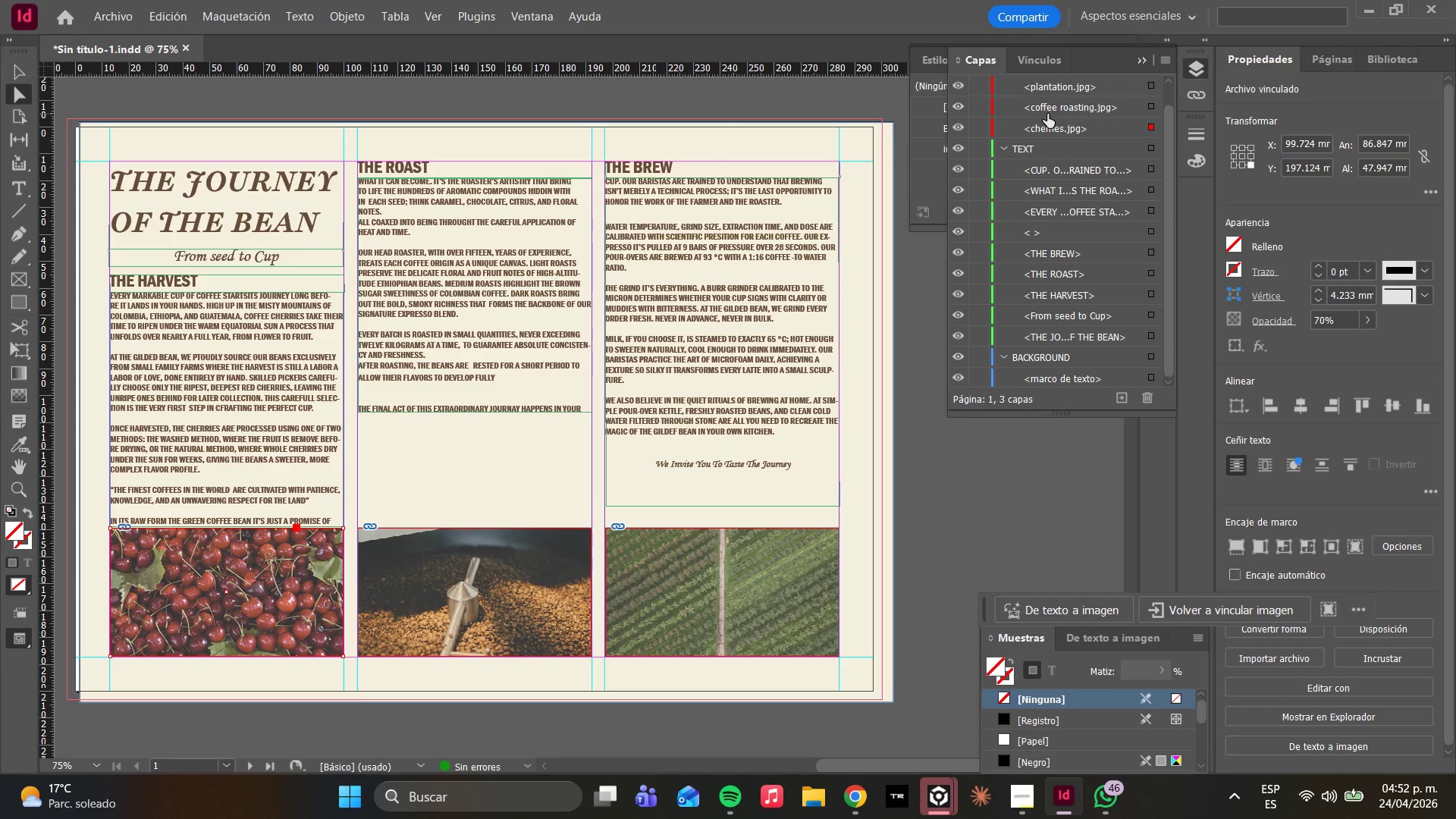 
left_click([1056, 110])
 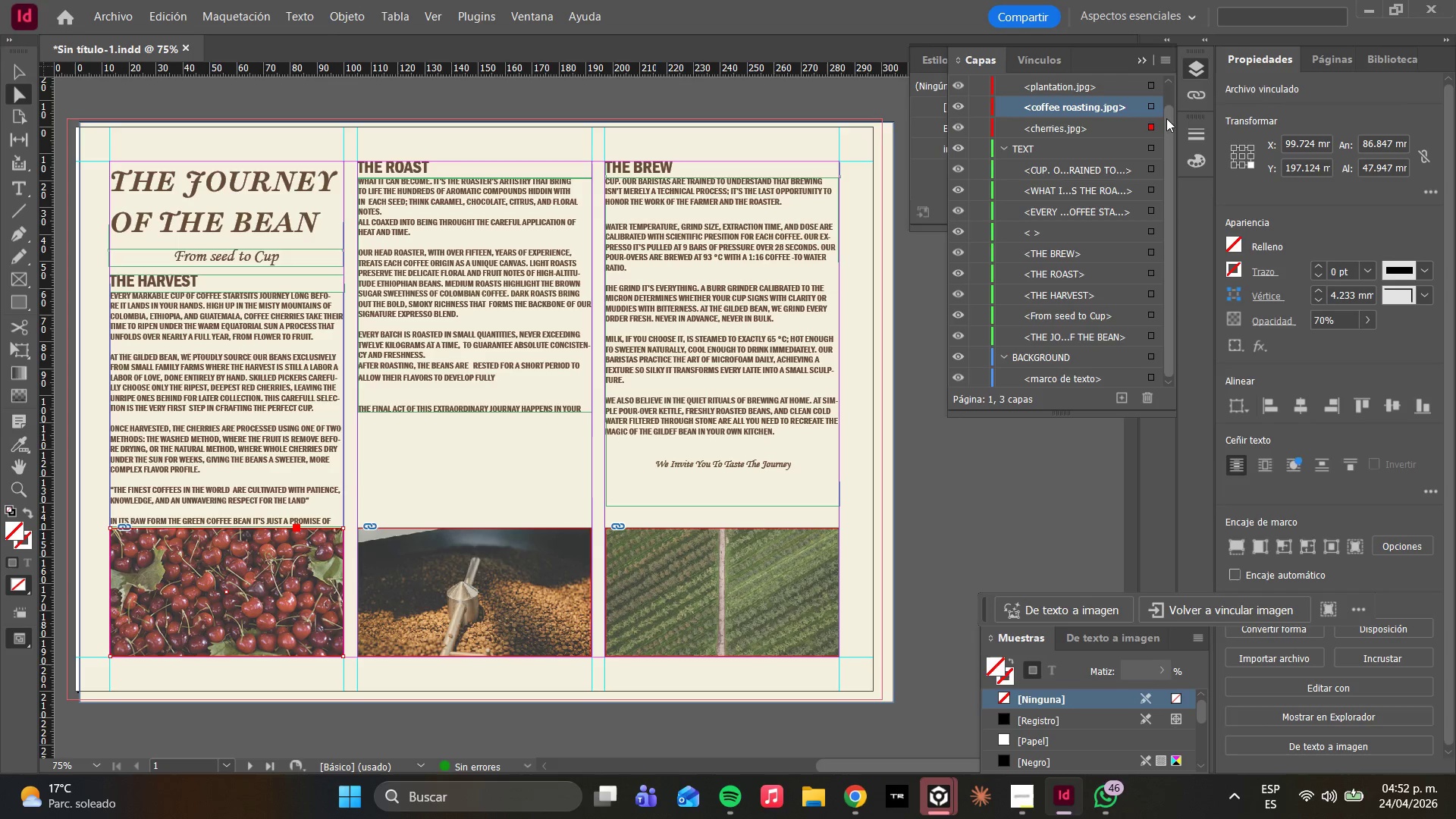 
left_click([1149, 108])
 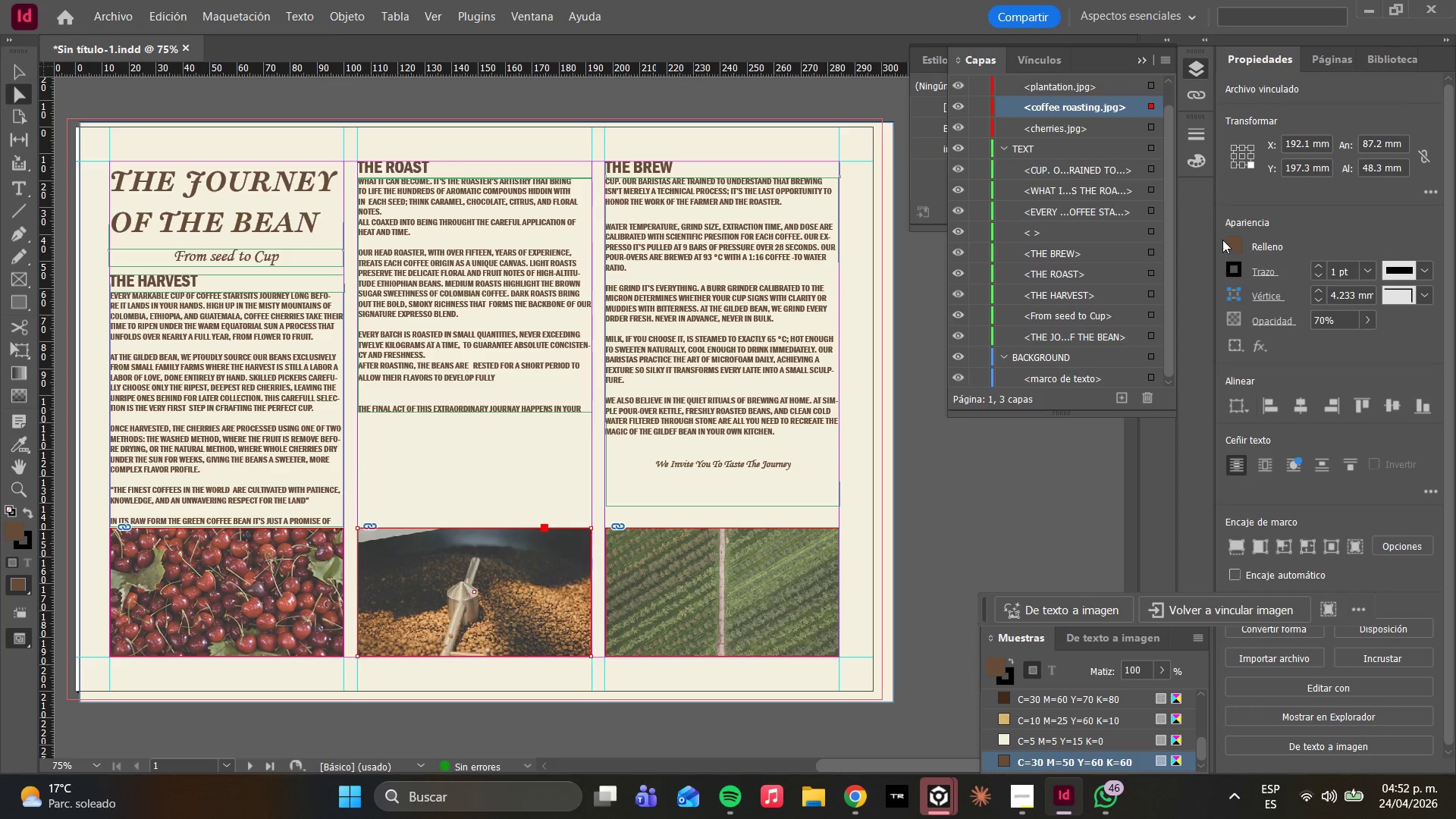 
left_click([1230, 247])
 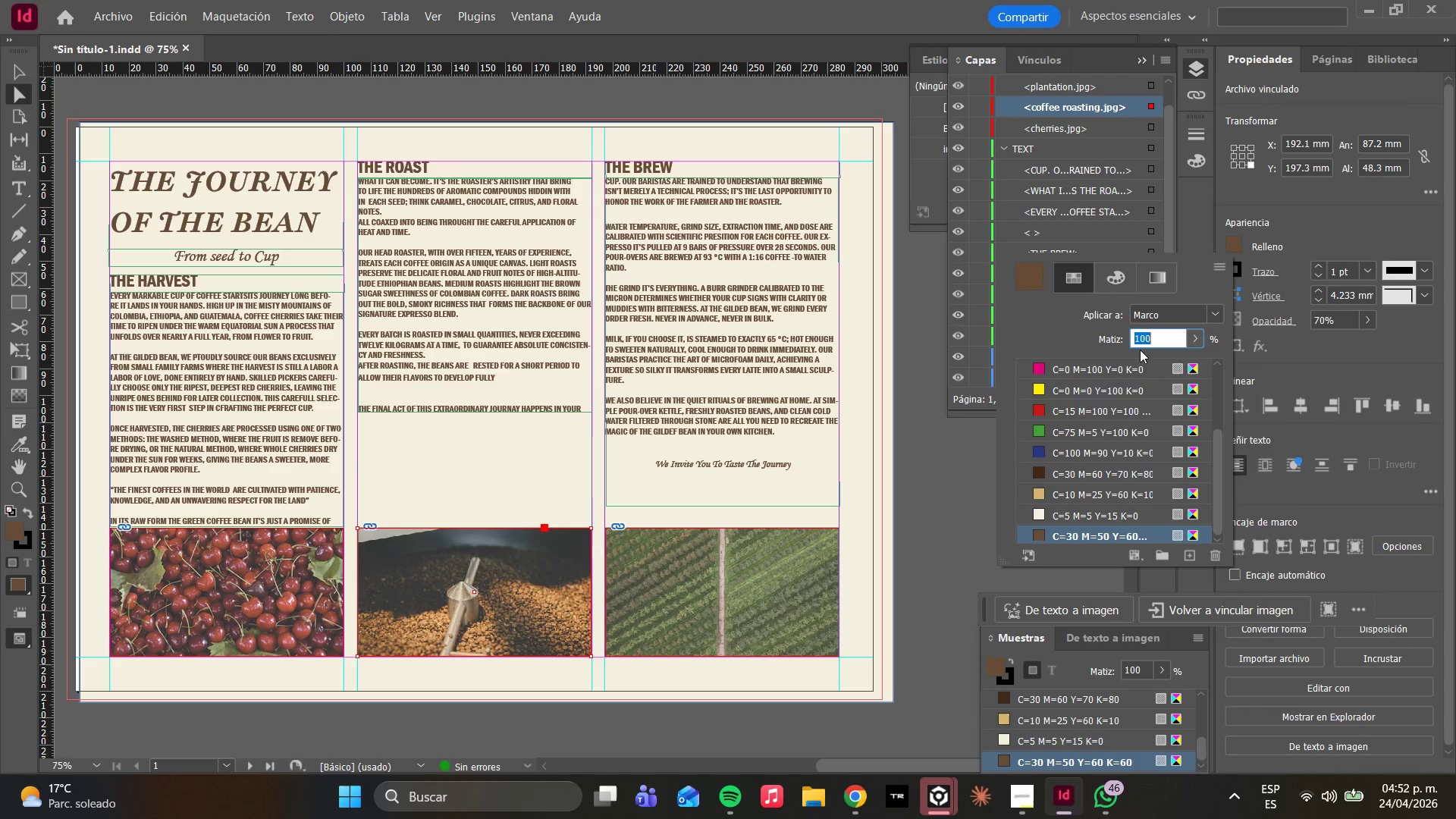 
scroll: coordinate [1145, 406], scroll_direction: up, amount: 7.0
 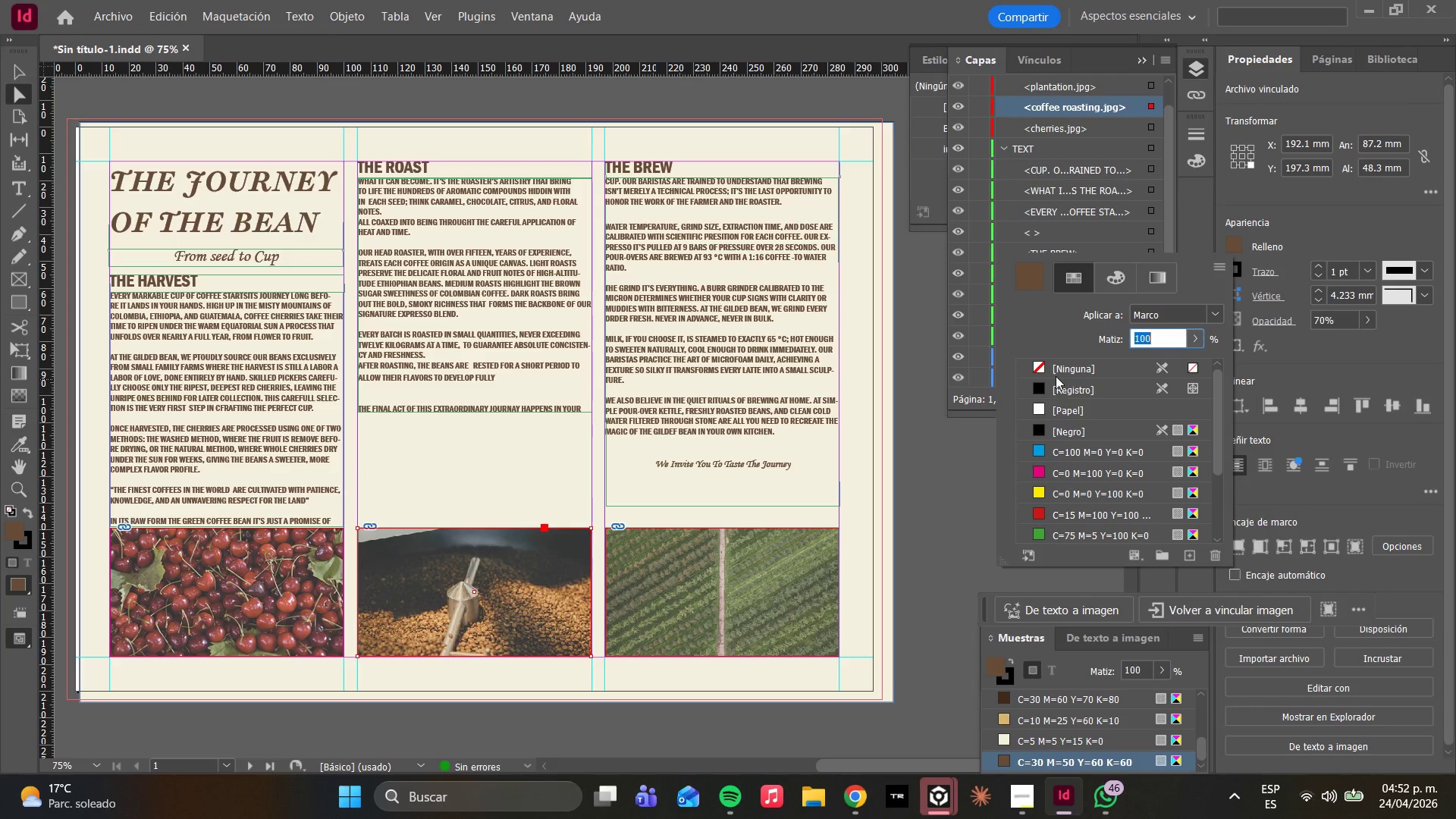 
left_click([1059, 372])
 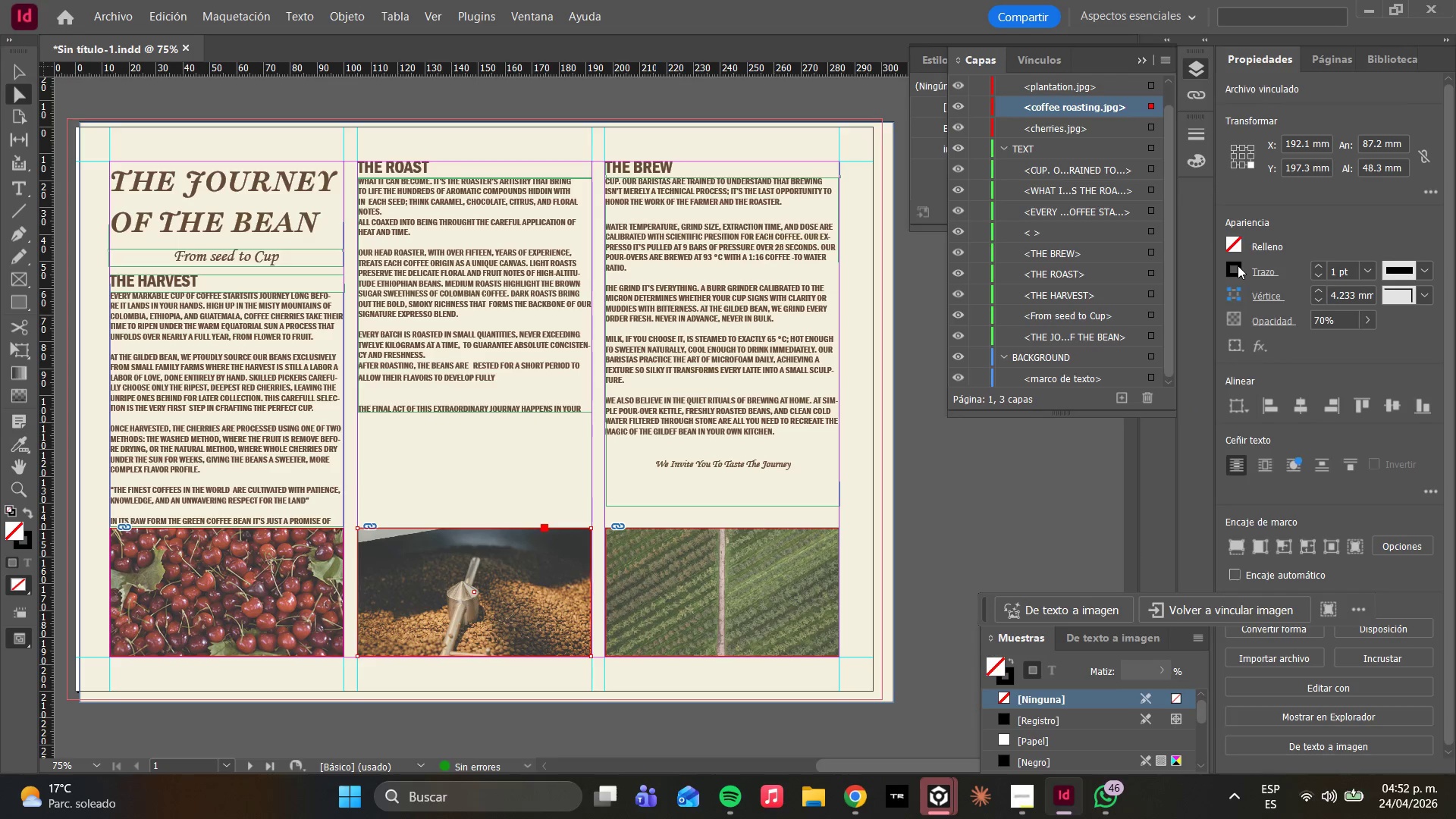 
double_click([1233, 269])
 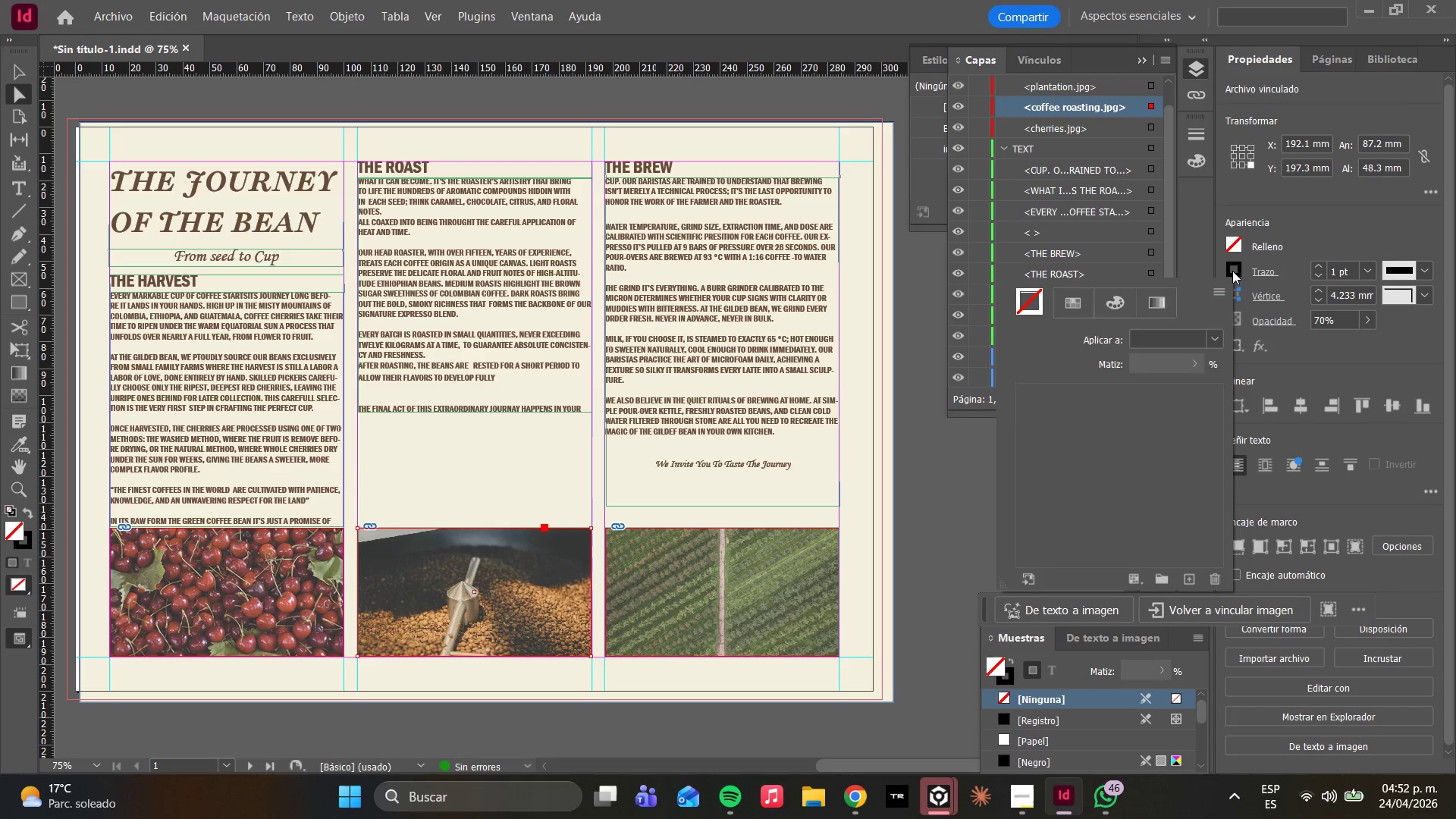 
triple_click([1232, 271])
 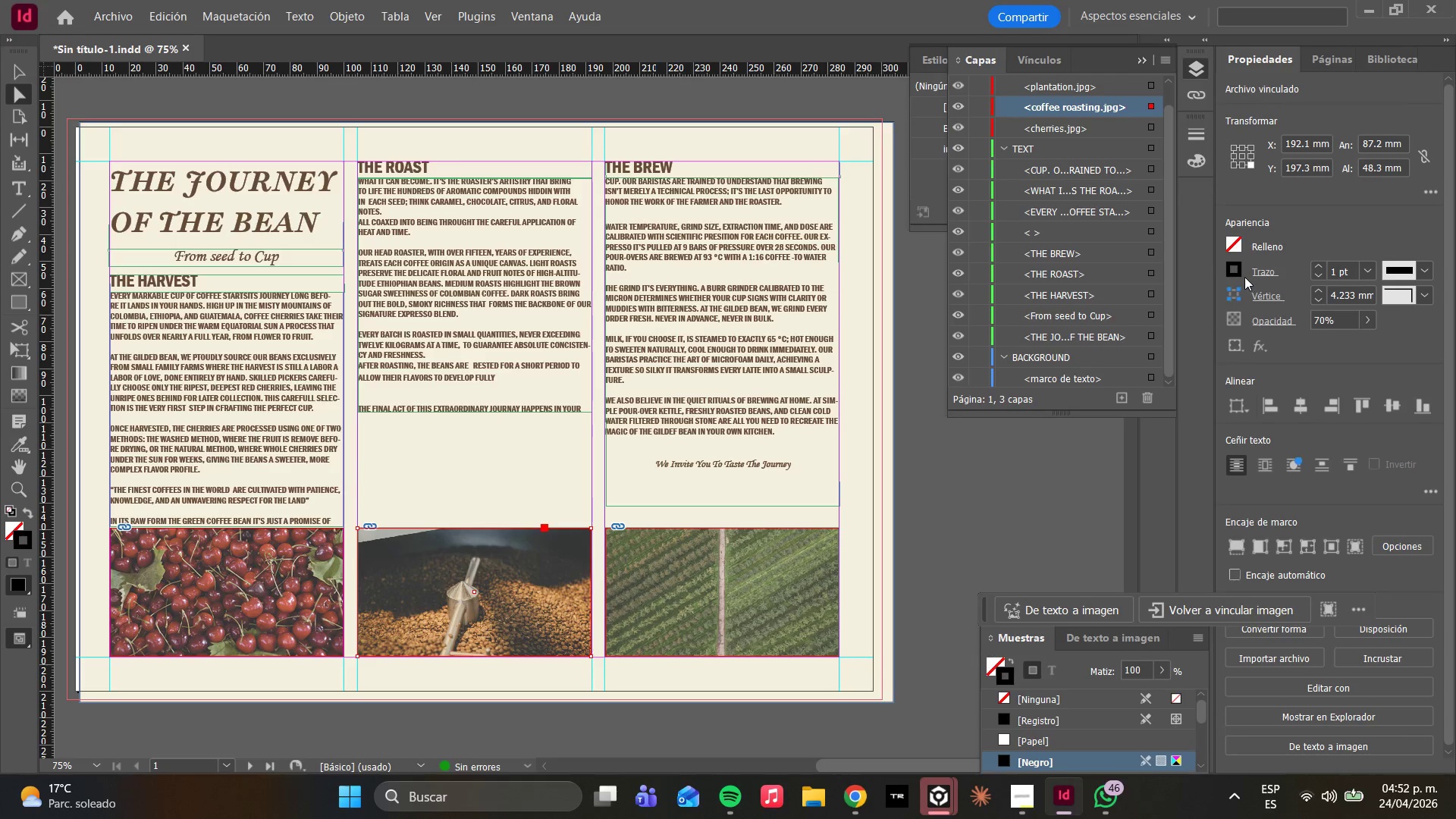 
left_click([1230, 272])
 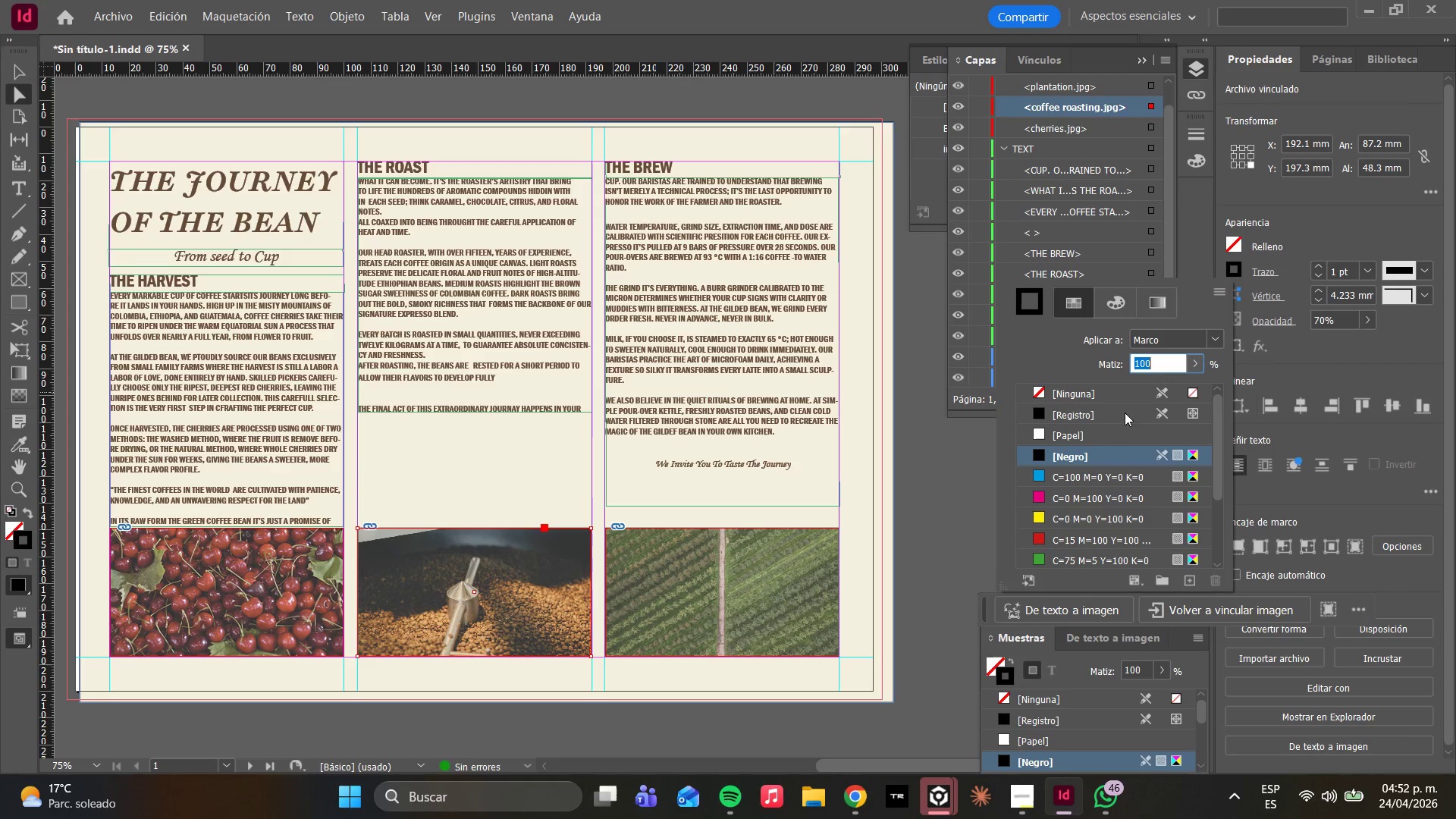 
left_click([1103, 395])
 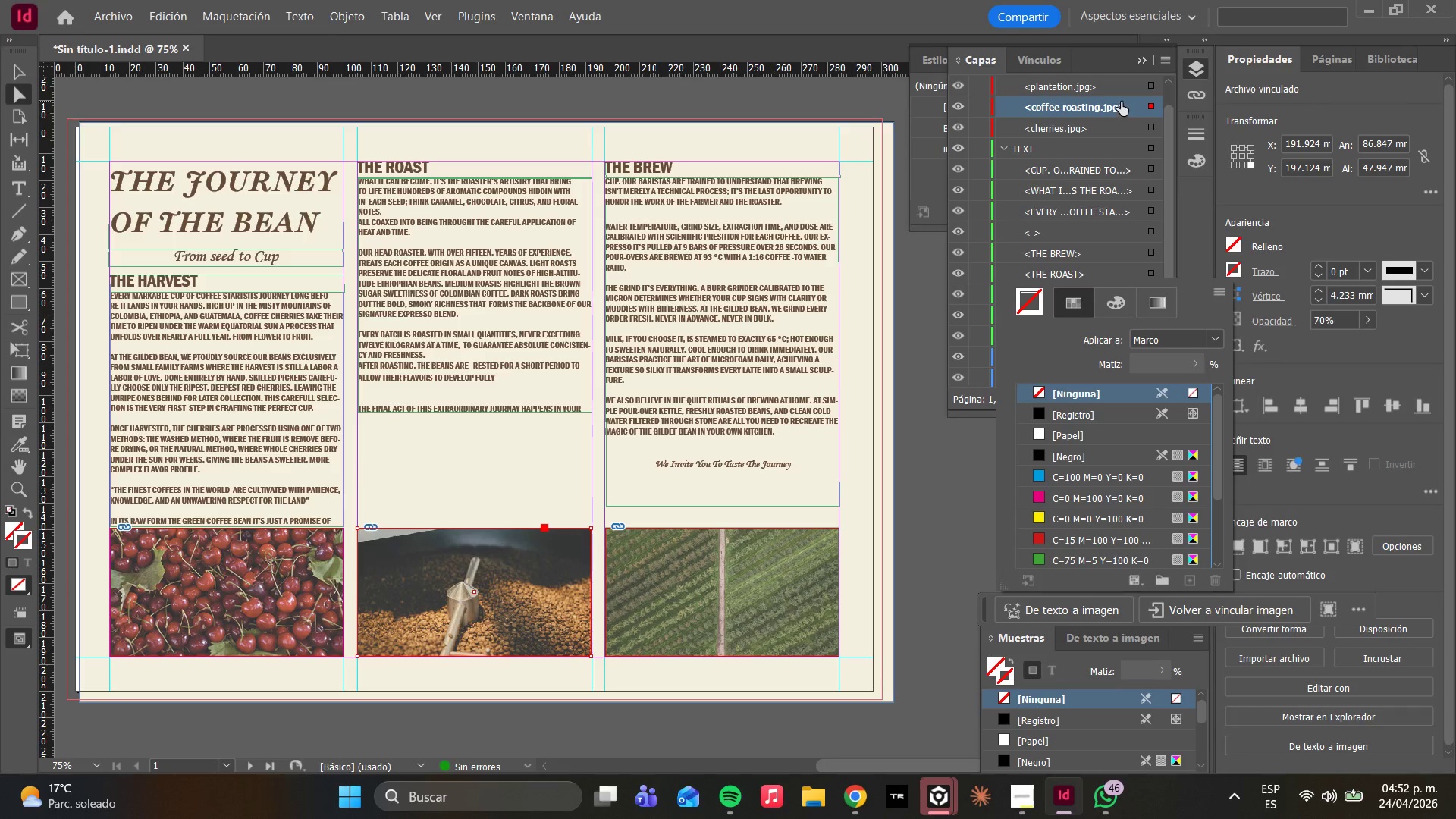 
scroll: coordinate [1132, 428], scroll_direction: up, amount: 2.0
 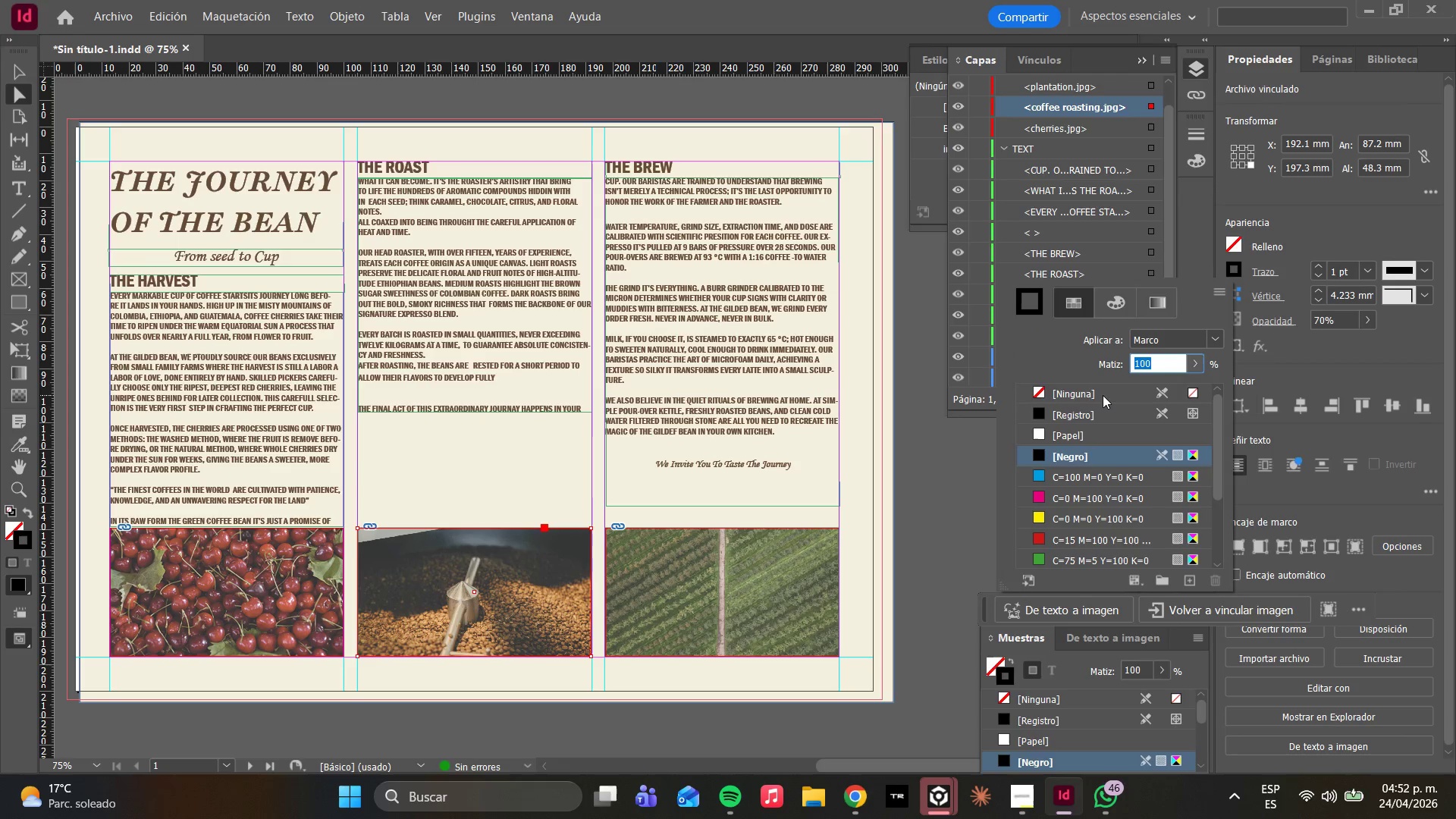 
left_click([1128, 86])
 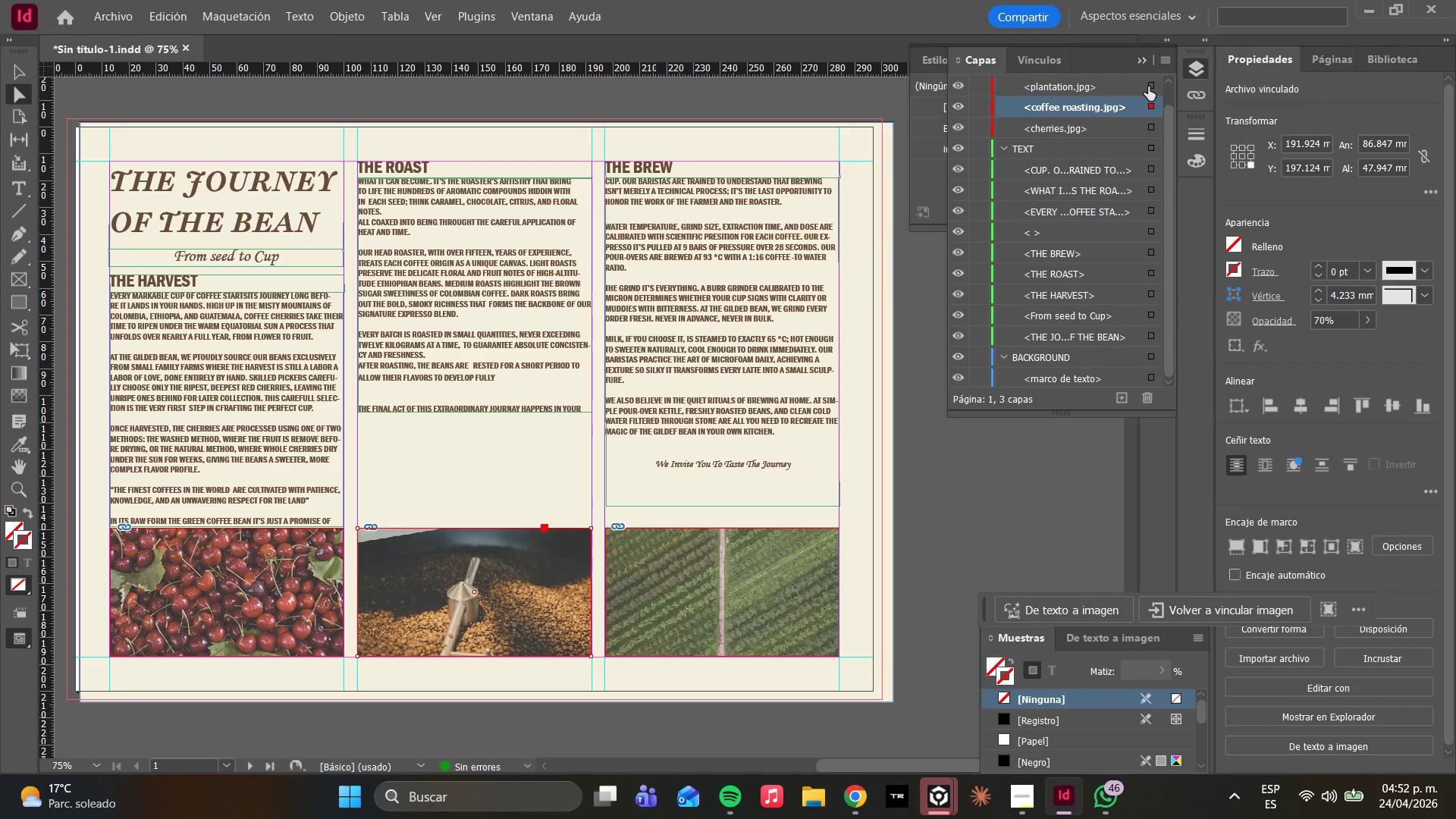 
left_click([1148, 86])
 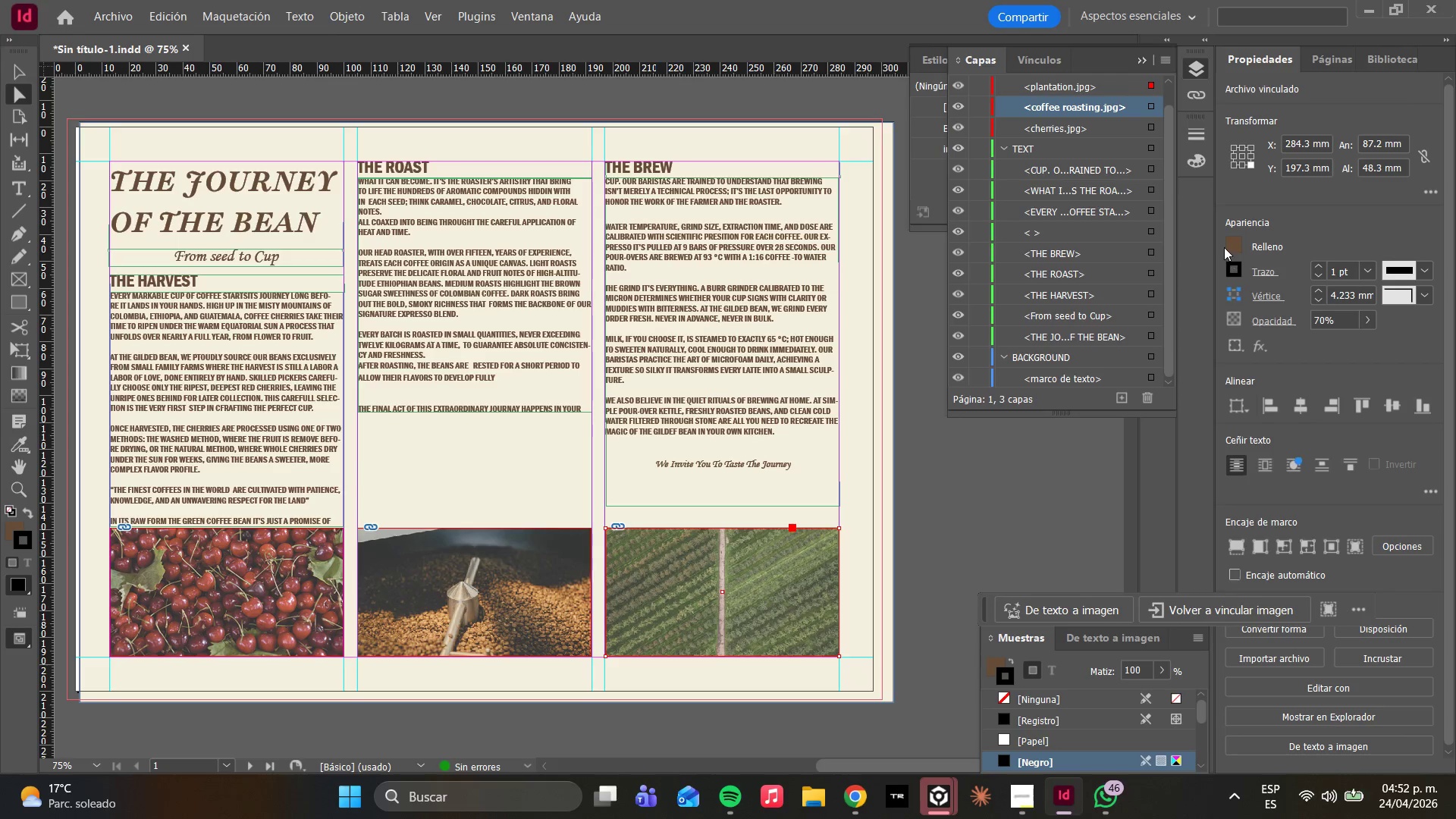 
double_click([1228, 244])
 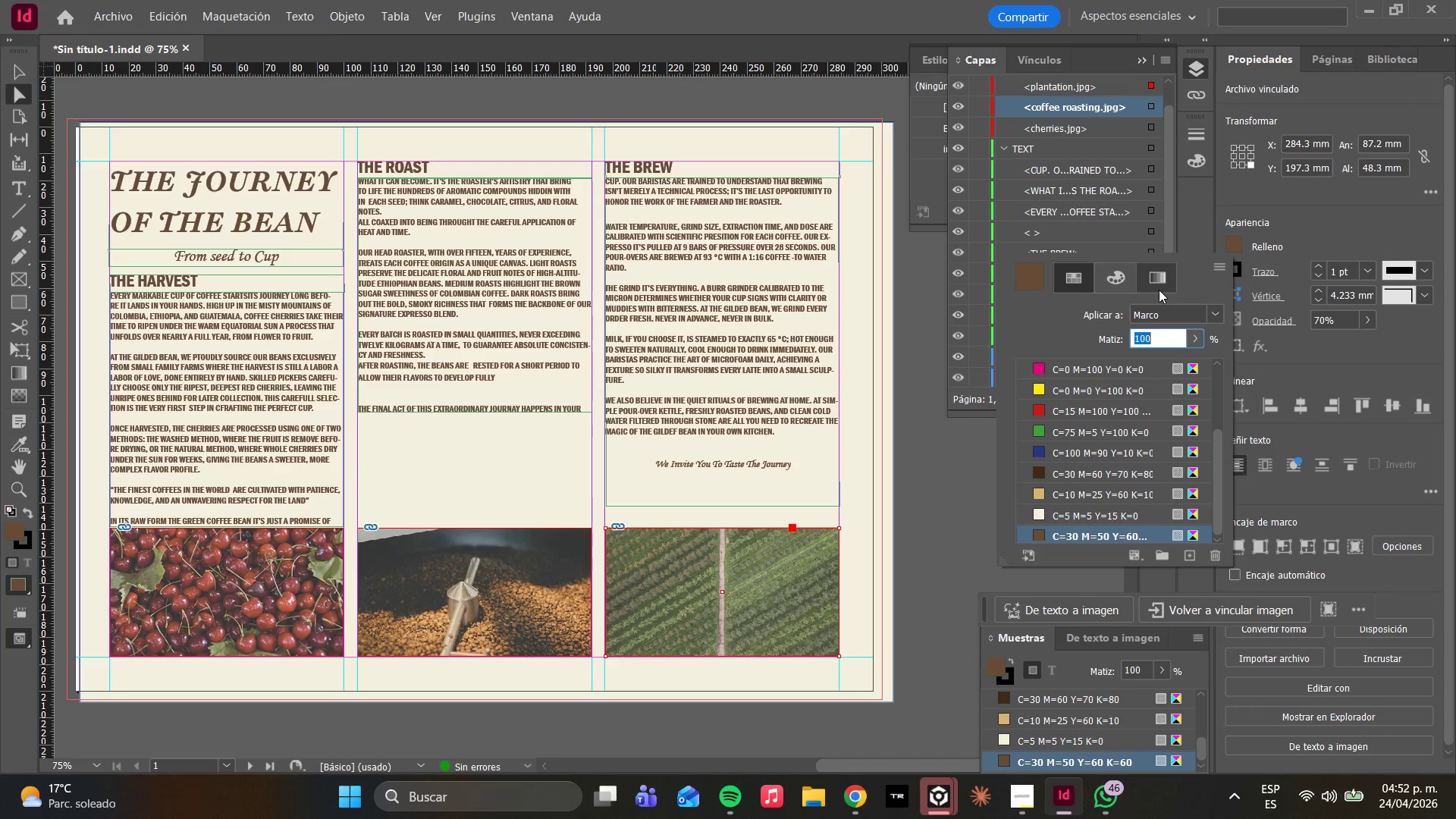 
scroll: coordinate [1158, 394], scroll_direction: up, amount: 8.0
 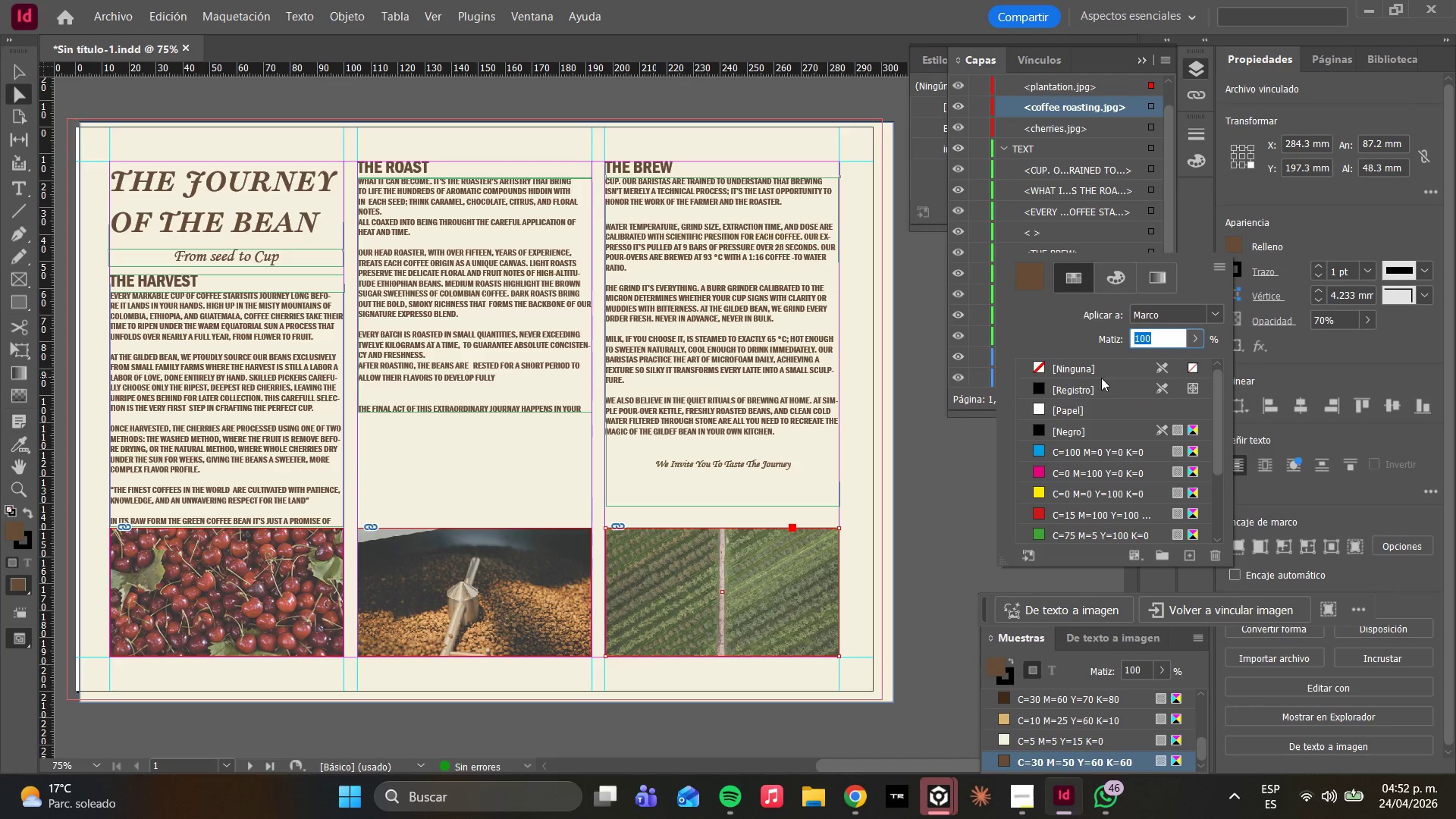 
left_click([1099, 368])
 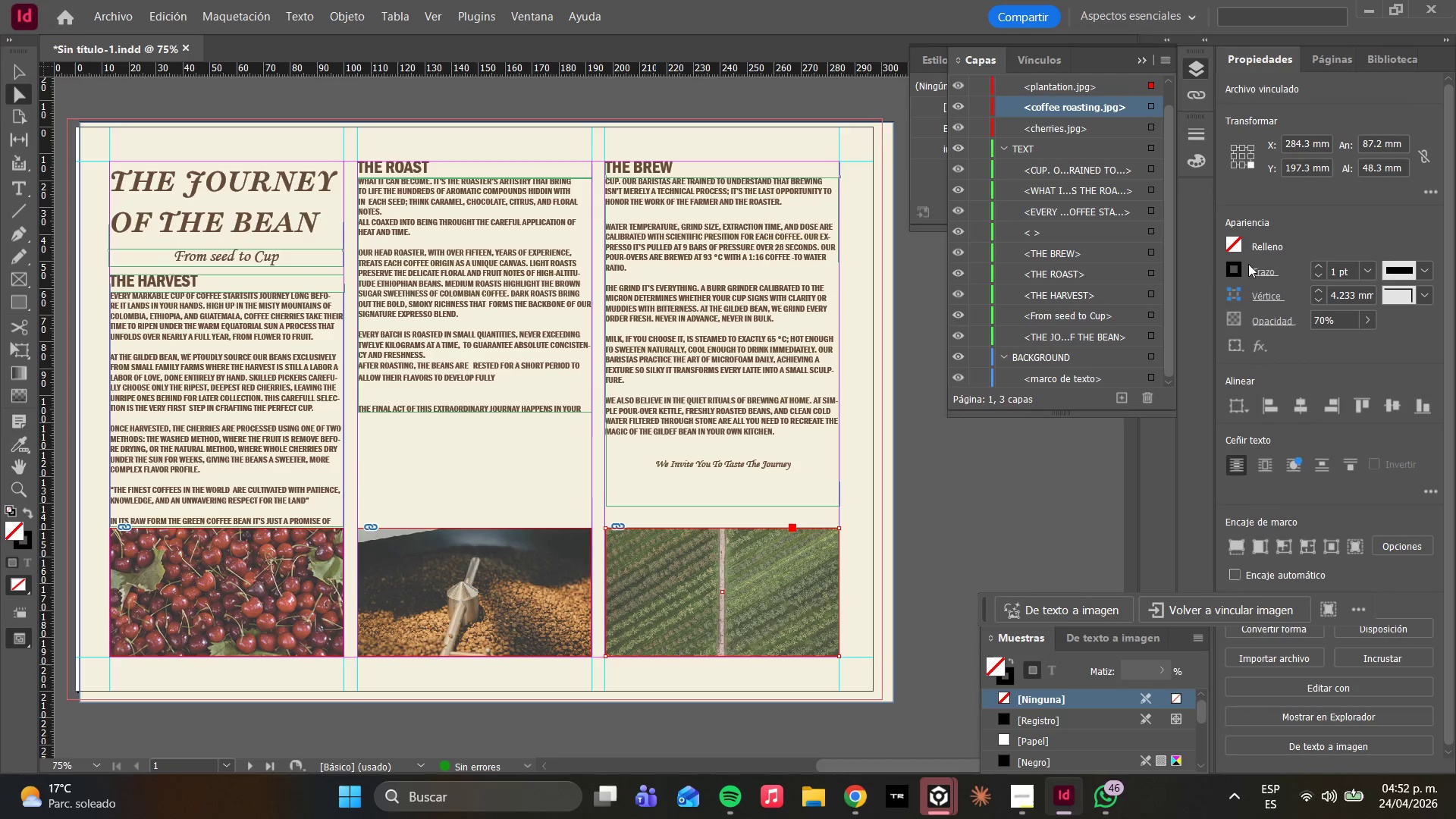 
double_click([1232, 265])
 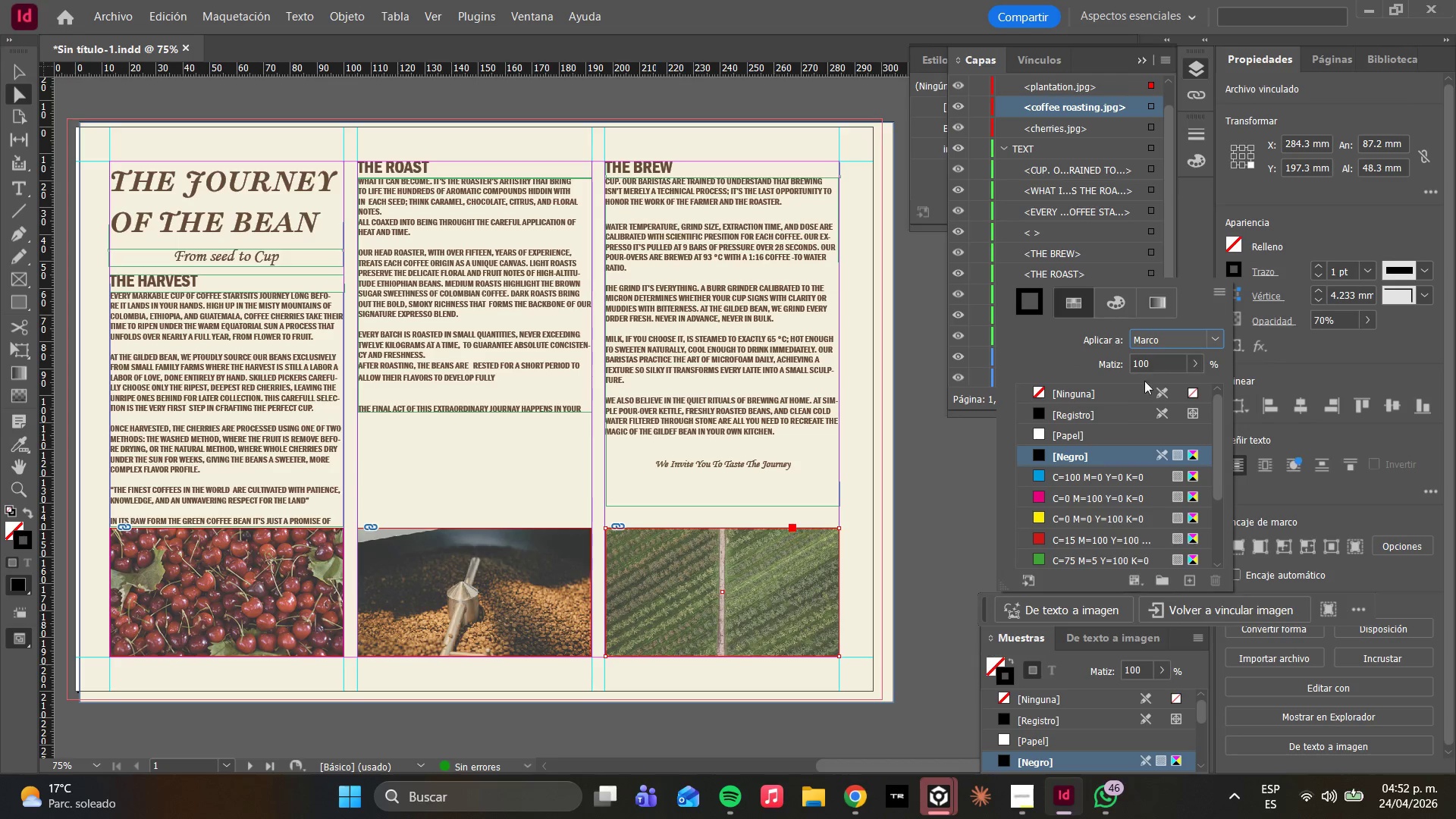 
scroll: coordinate [1125, 419], scroll_direction: up, amount: 4.0
 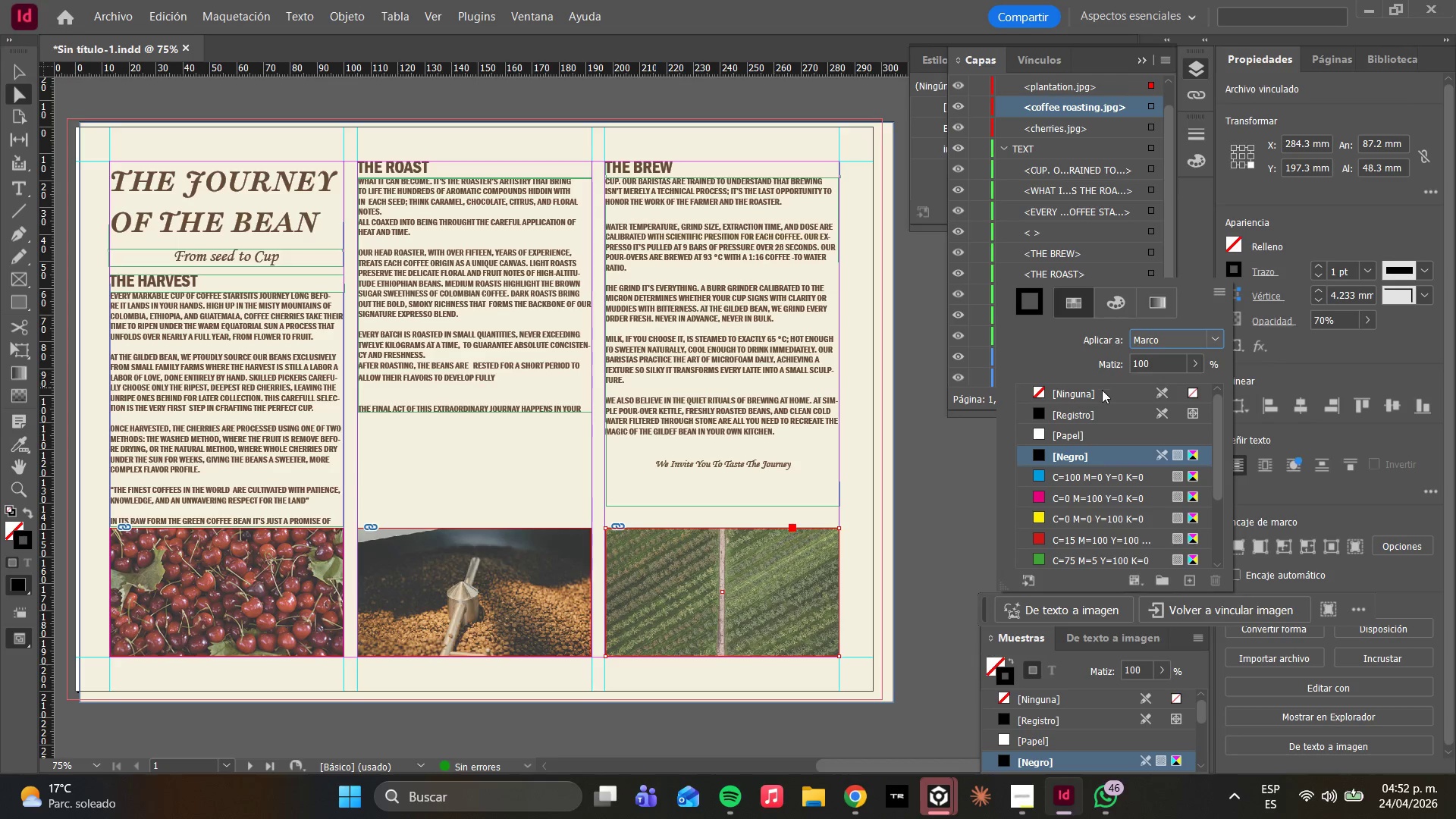 
left_click([1102, 390])
 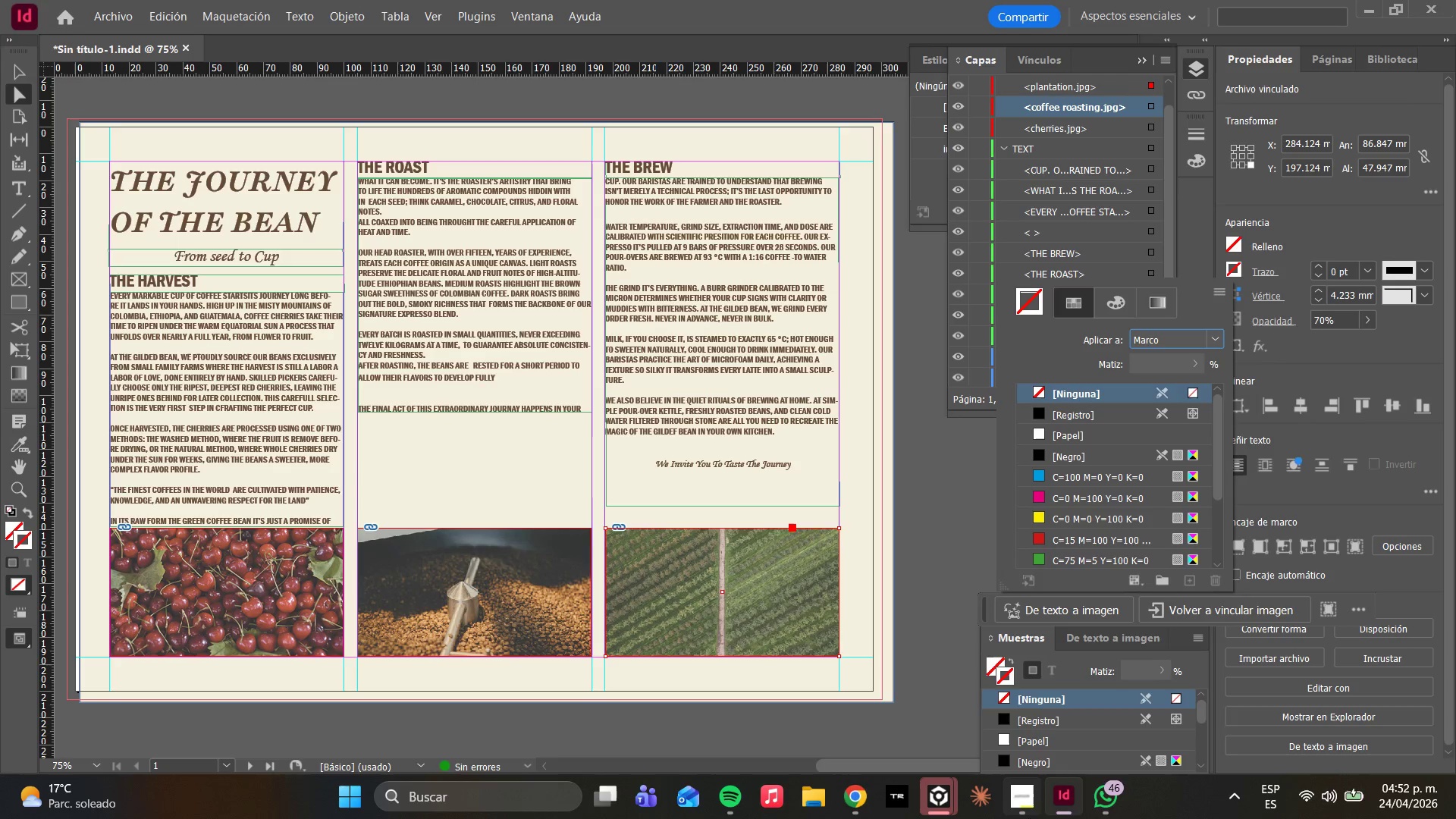 
left_click([1022, 806])